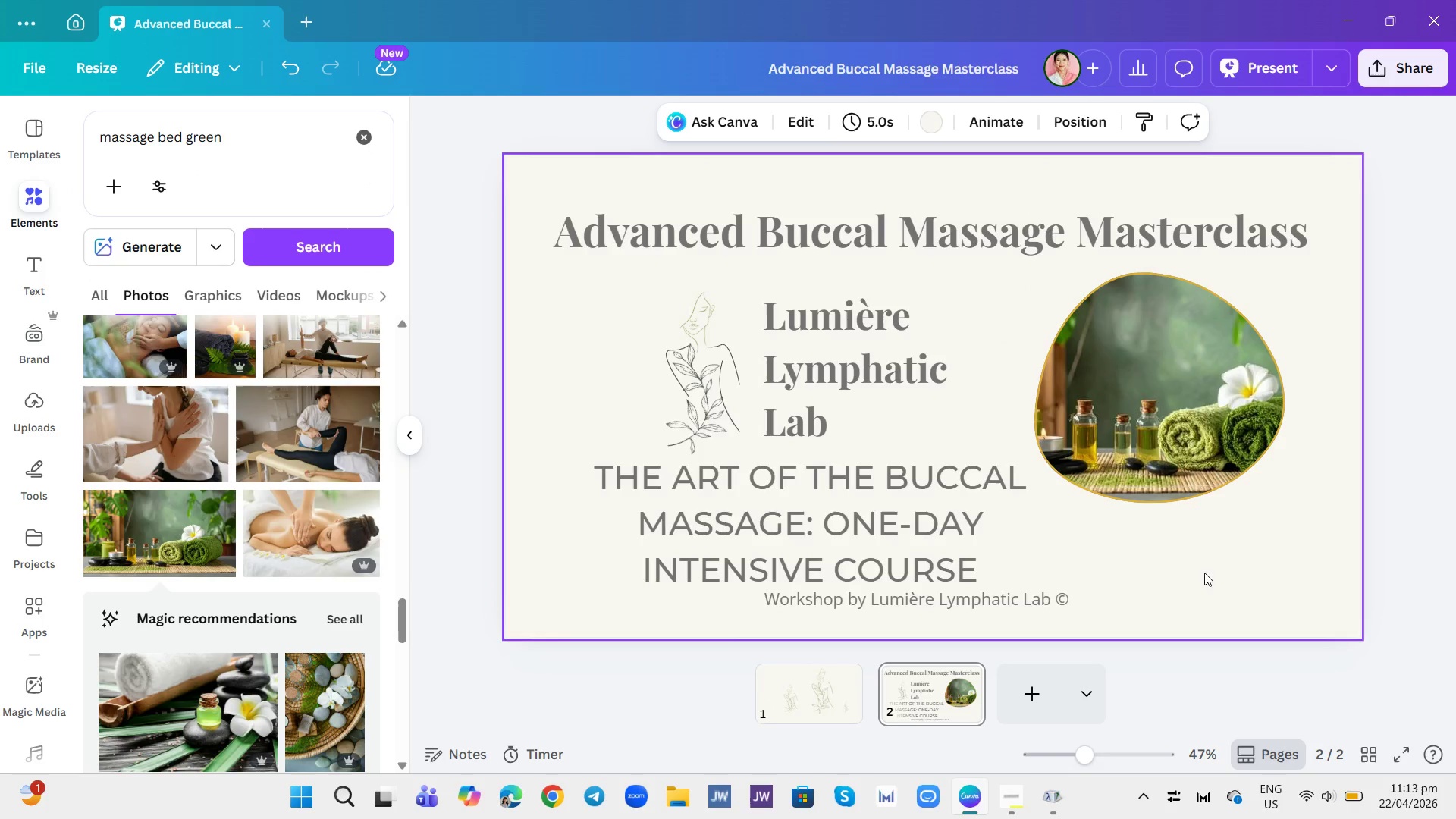 
left_click([1215, 583])
 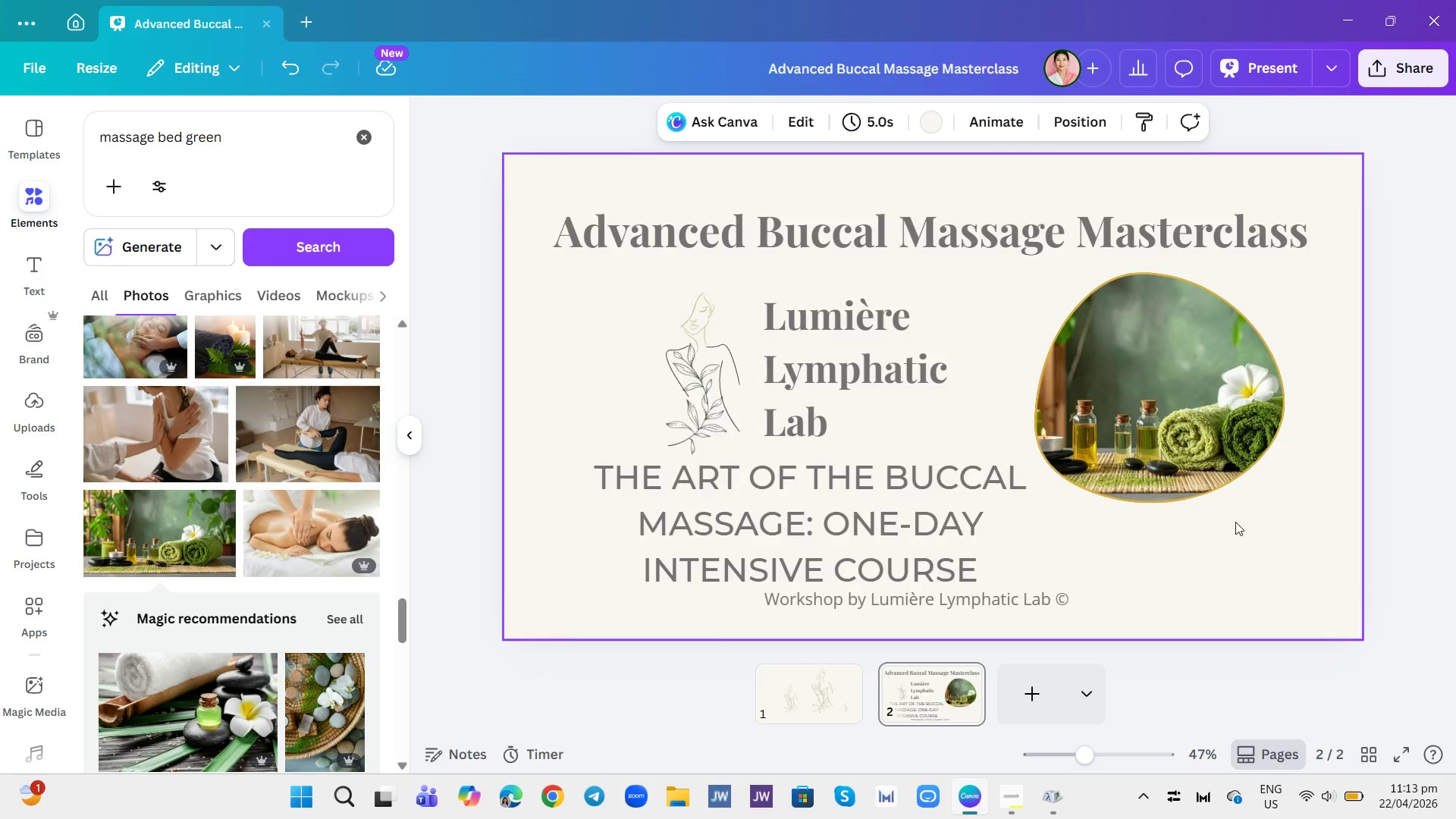 
left_click([683, 394])
 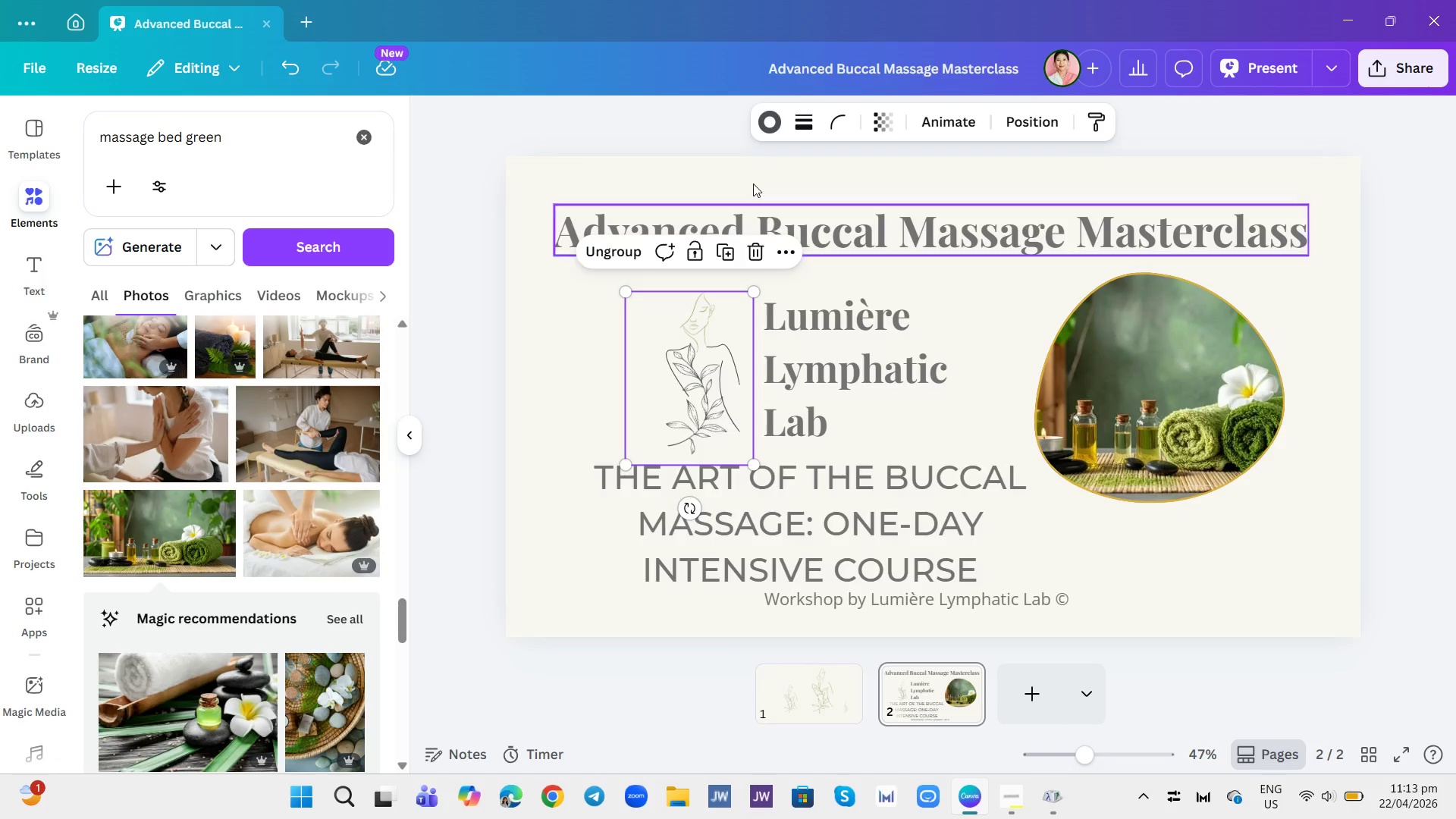 
left_click([769, 121])
 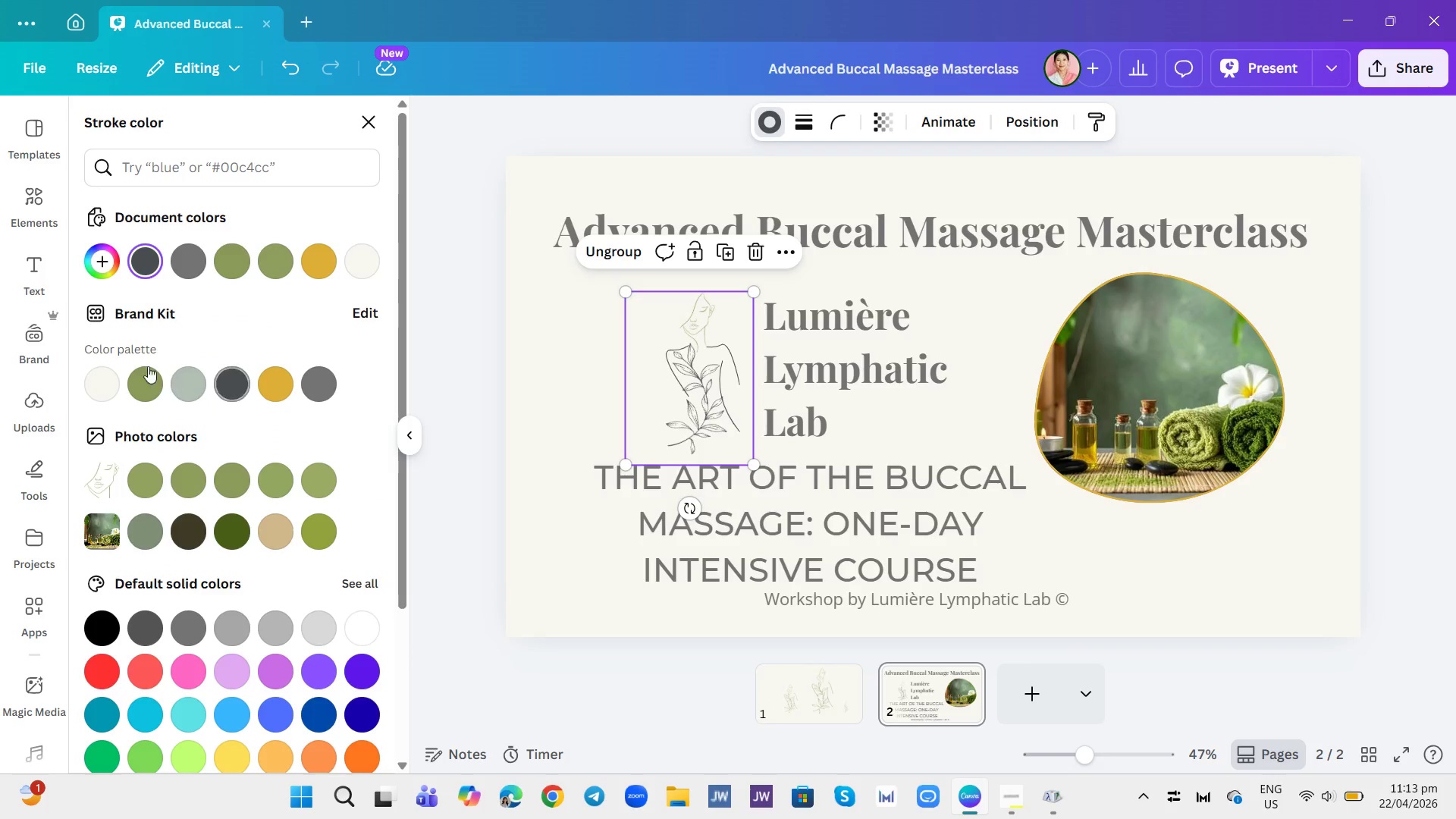 
left_click([147, 373])
 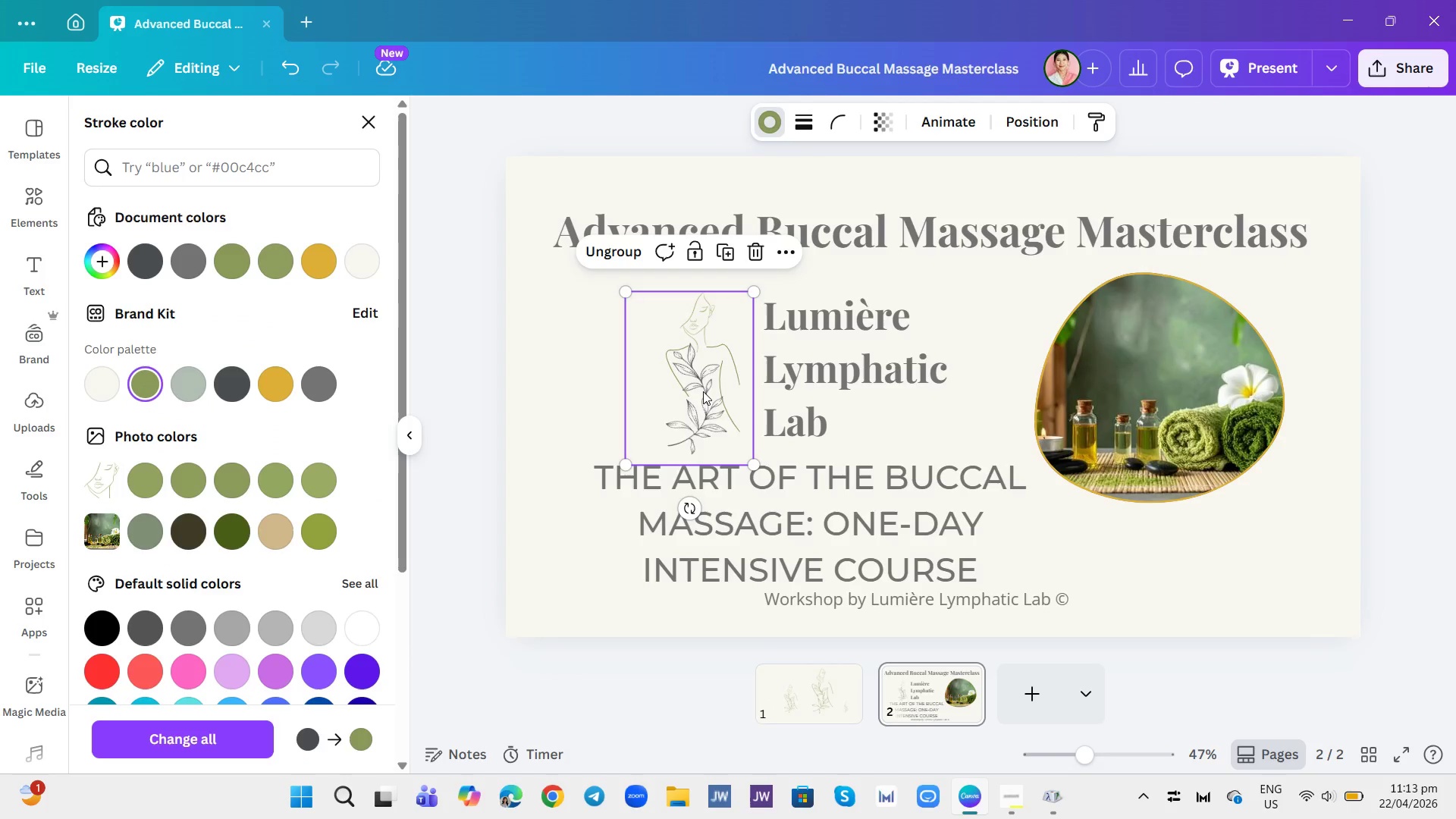 
left_click([702, 391])
 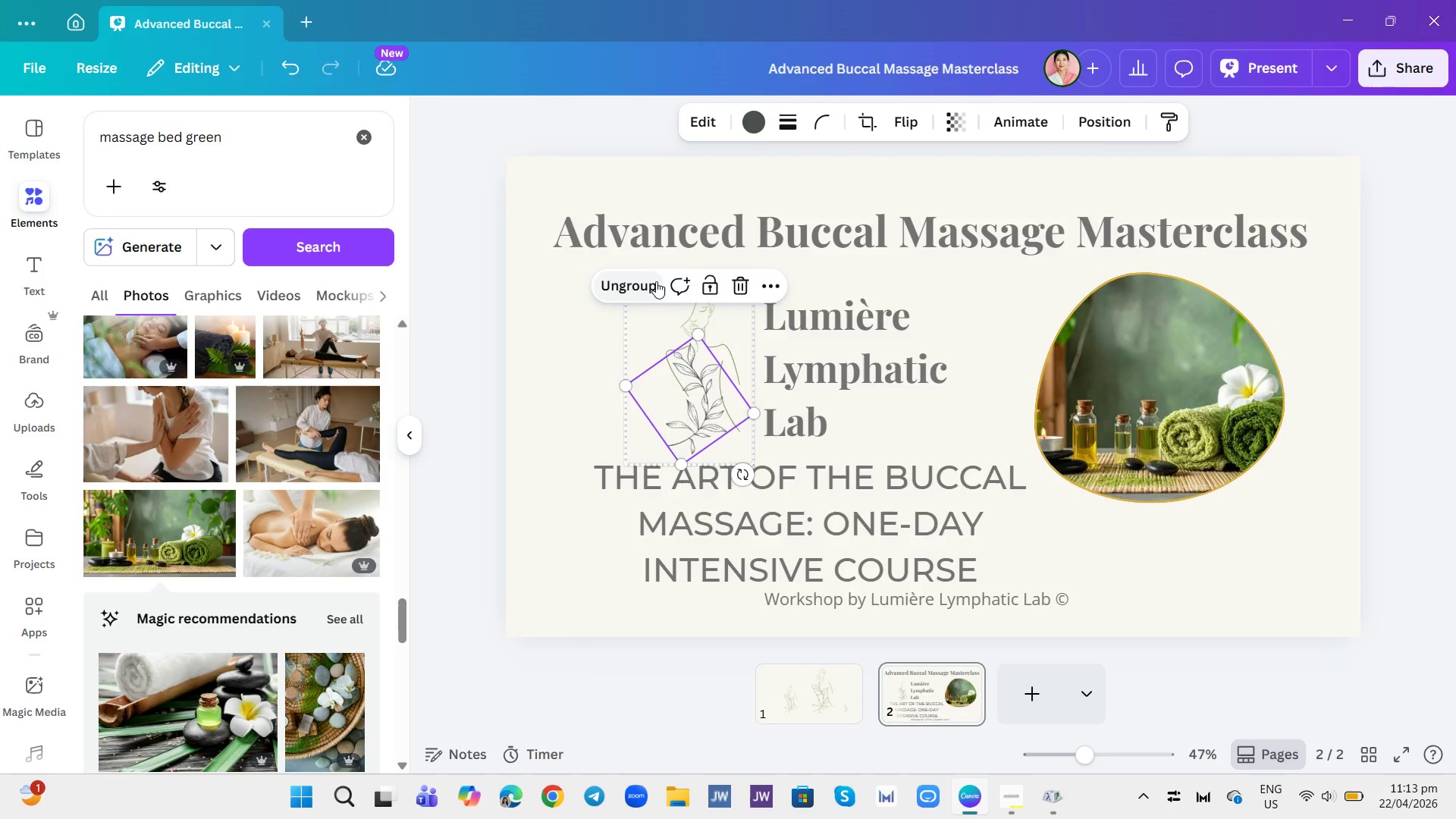 
left_click([758, 124])
 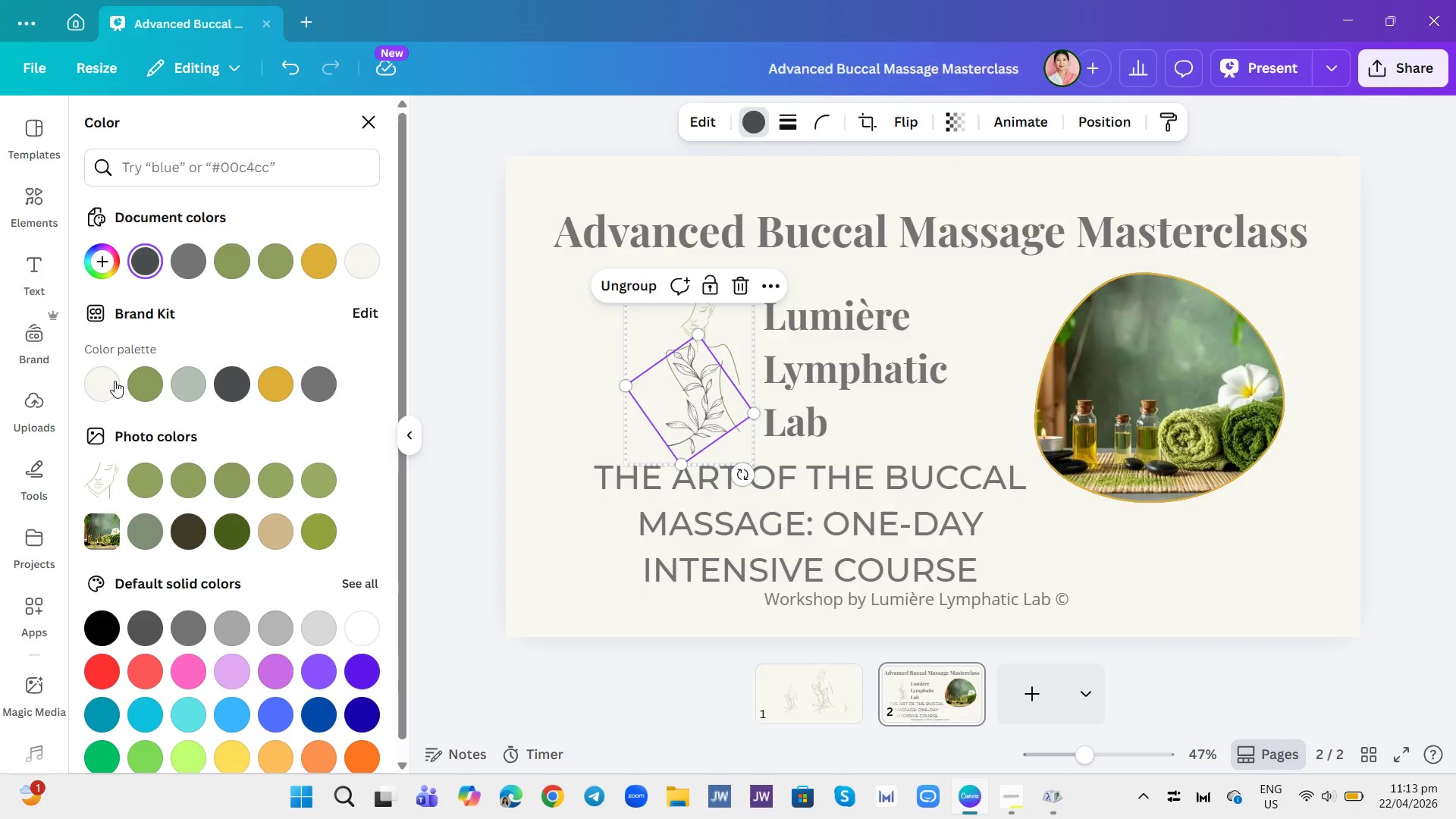 
left_click([135, 383])
 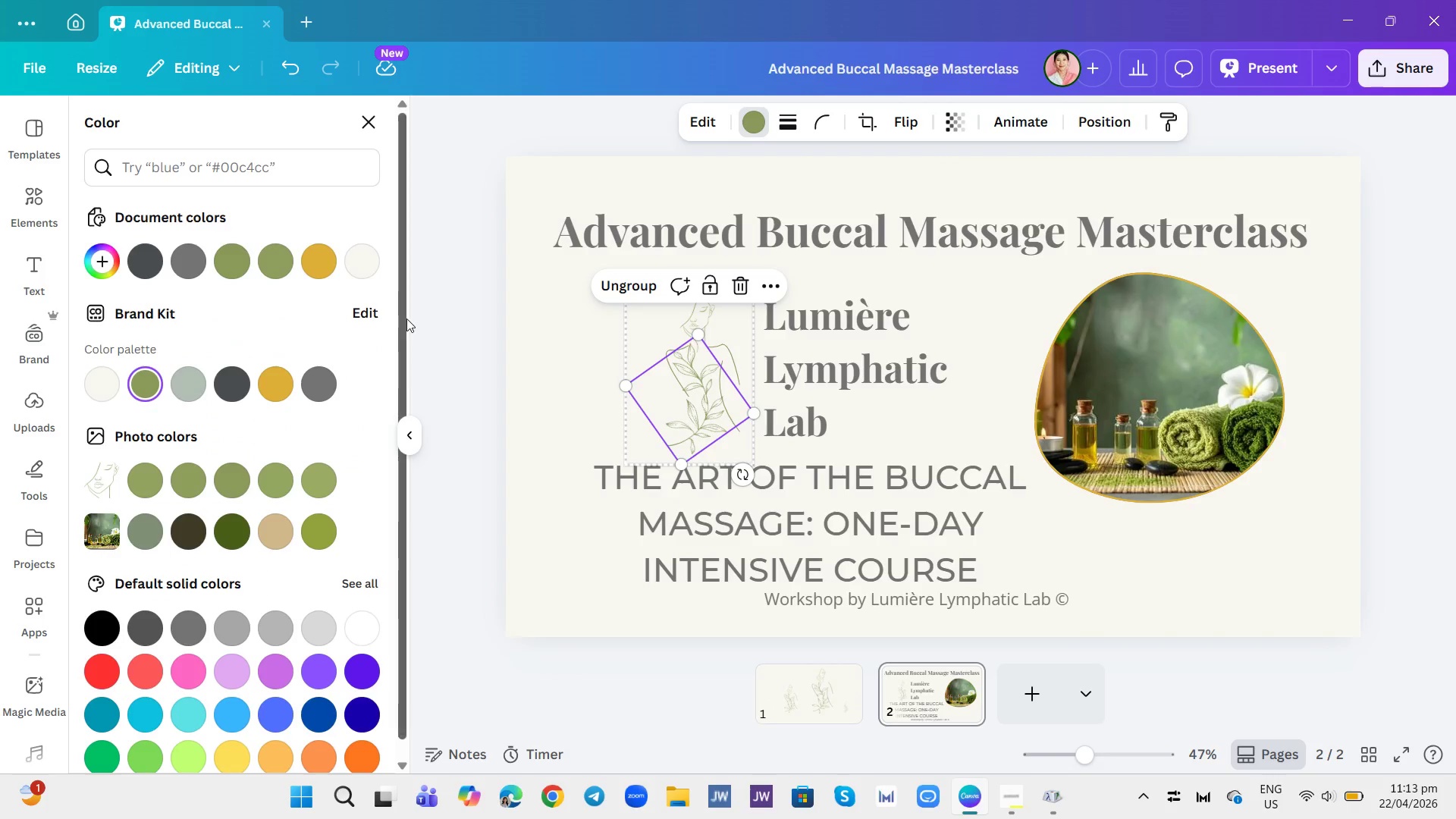 
left_click([576, 337])
 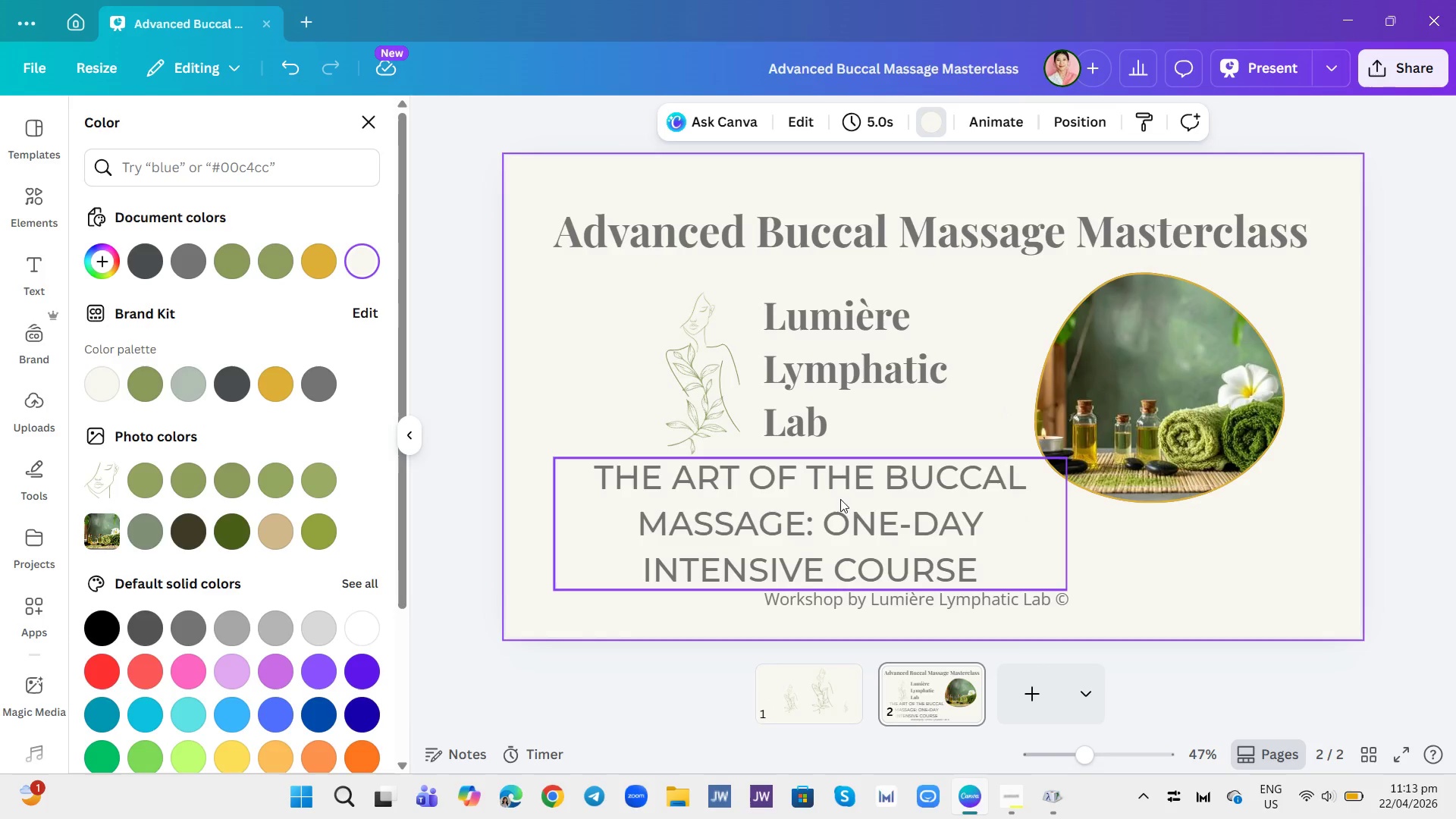 
wait(5.38)
 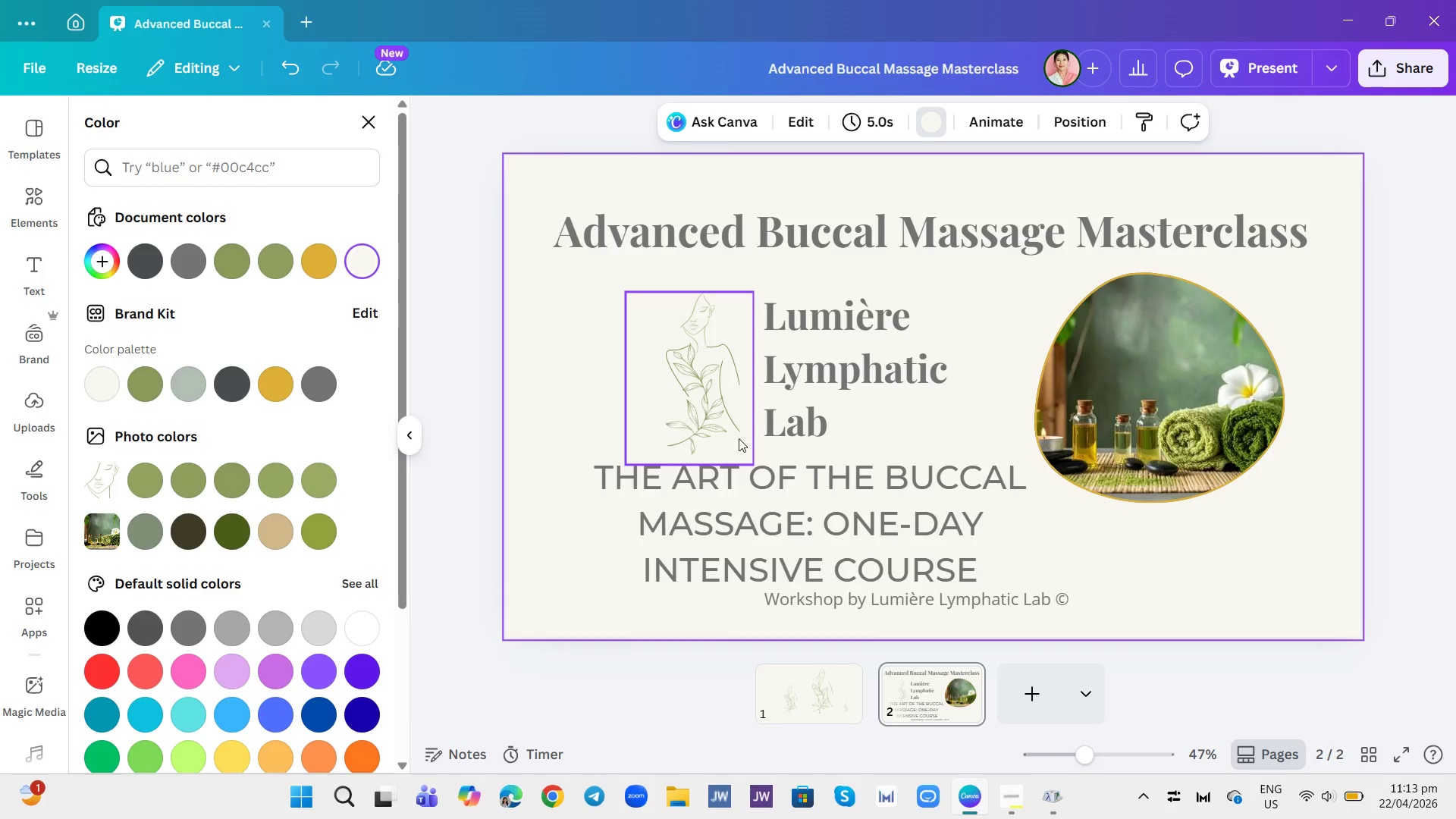 
left_click_drag(start_coordinate=[712, 414], to_coordinate=[717, 401])
 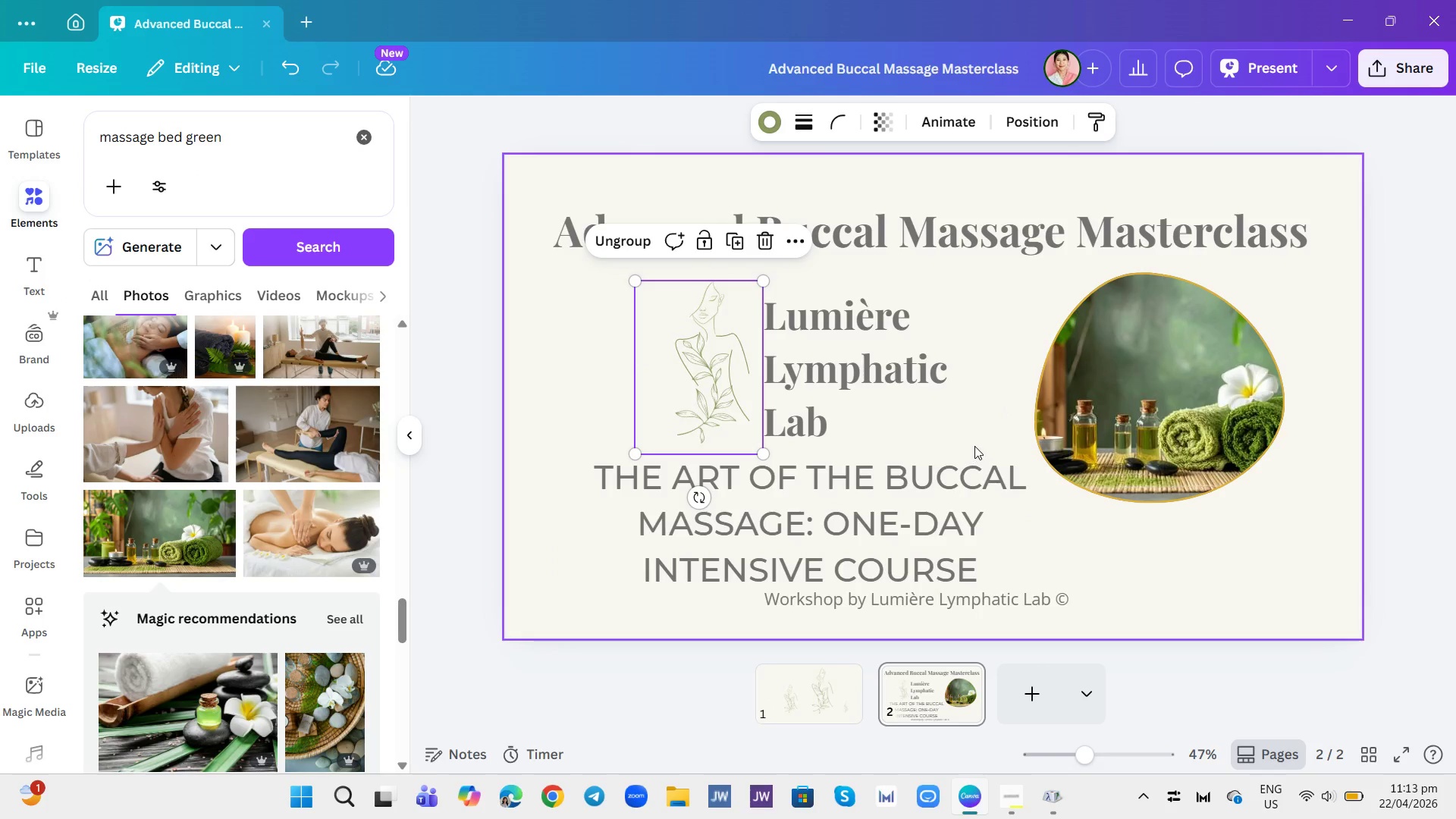 
left_click([974, 432])
 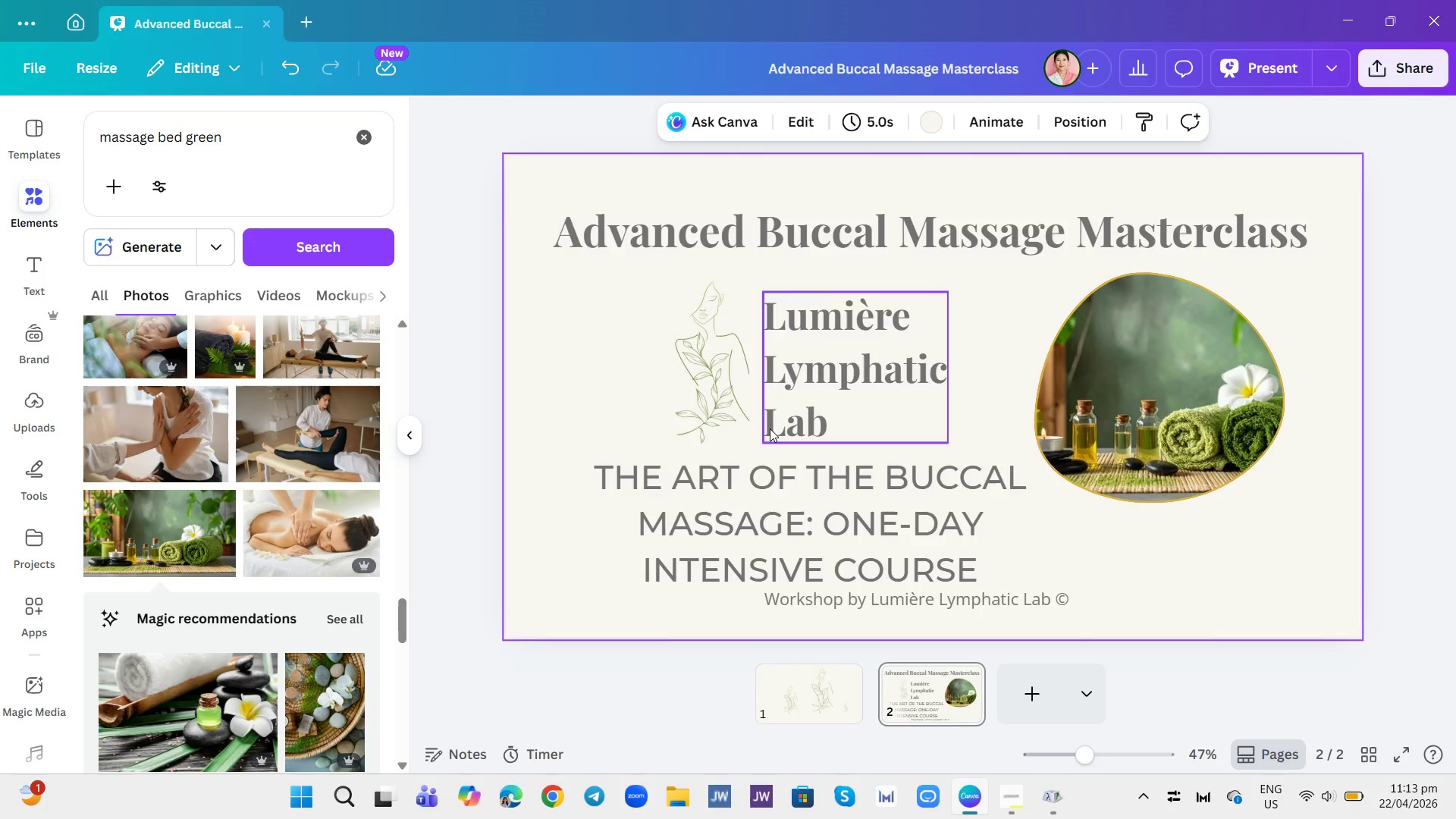 
left_click([733, 403])
 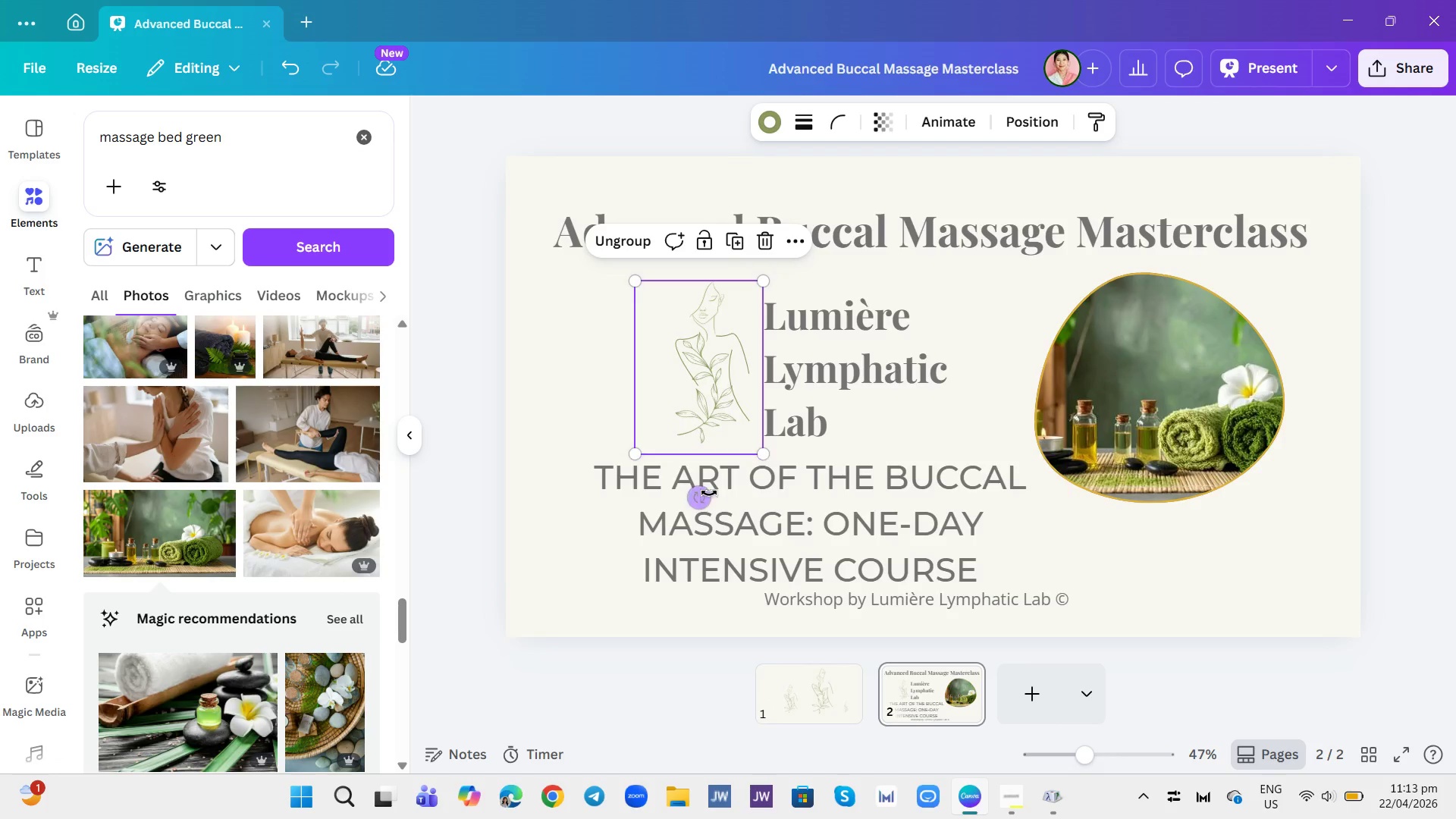 
left_click_drag(start_coordinate=[701, 499], to_coordinate=[687, 490])
 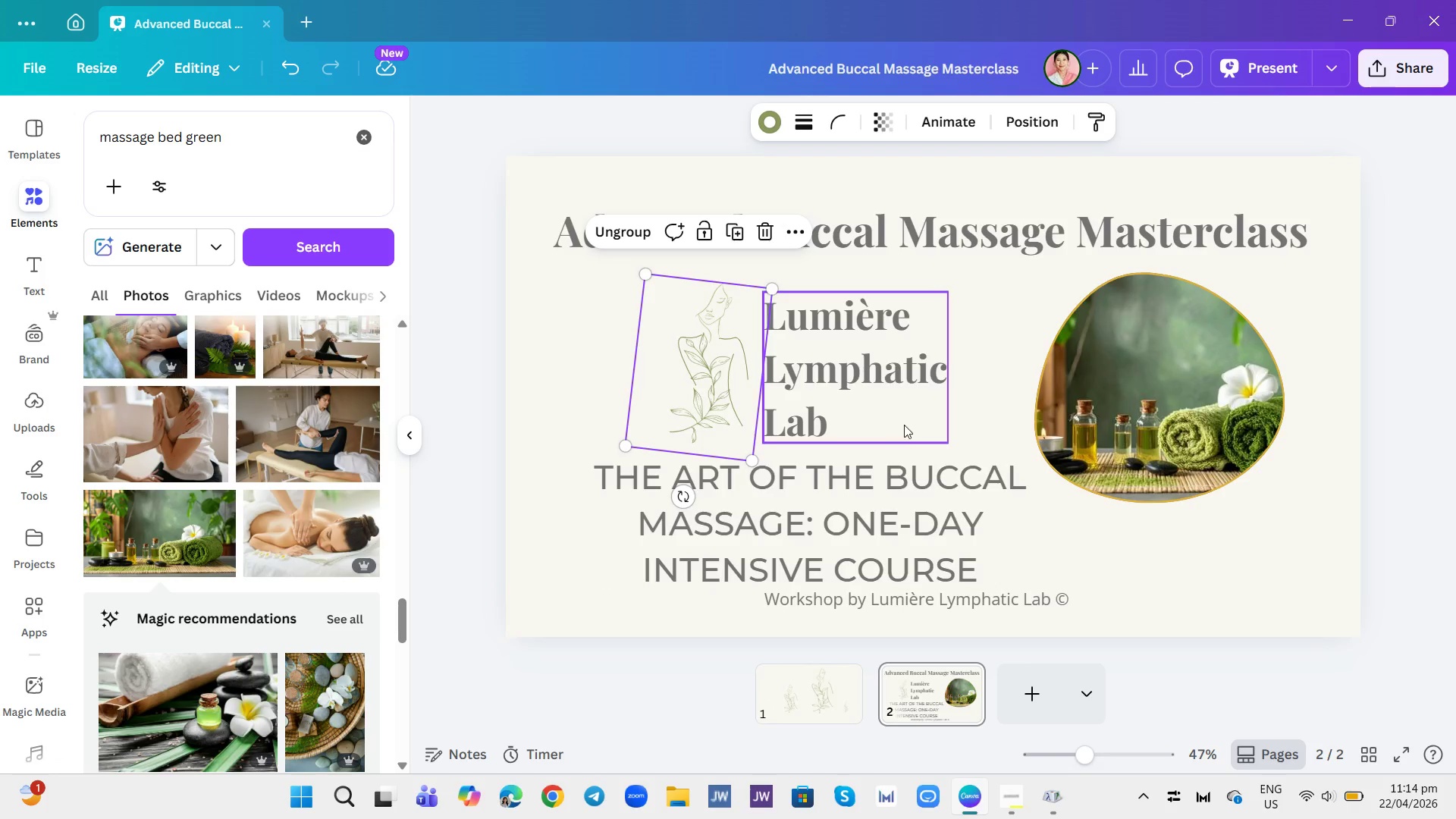 
left_click([971, 417])
 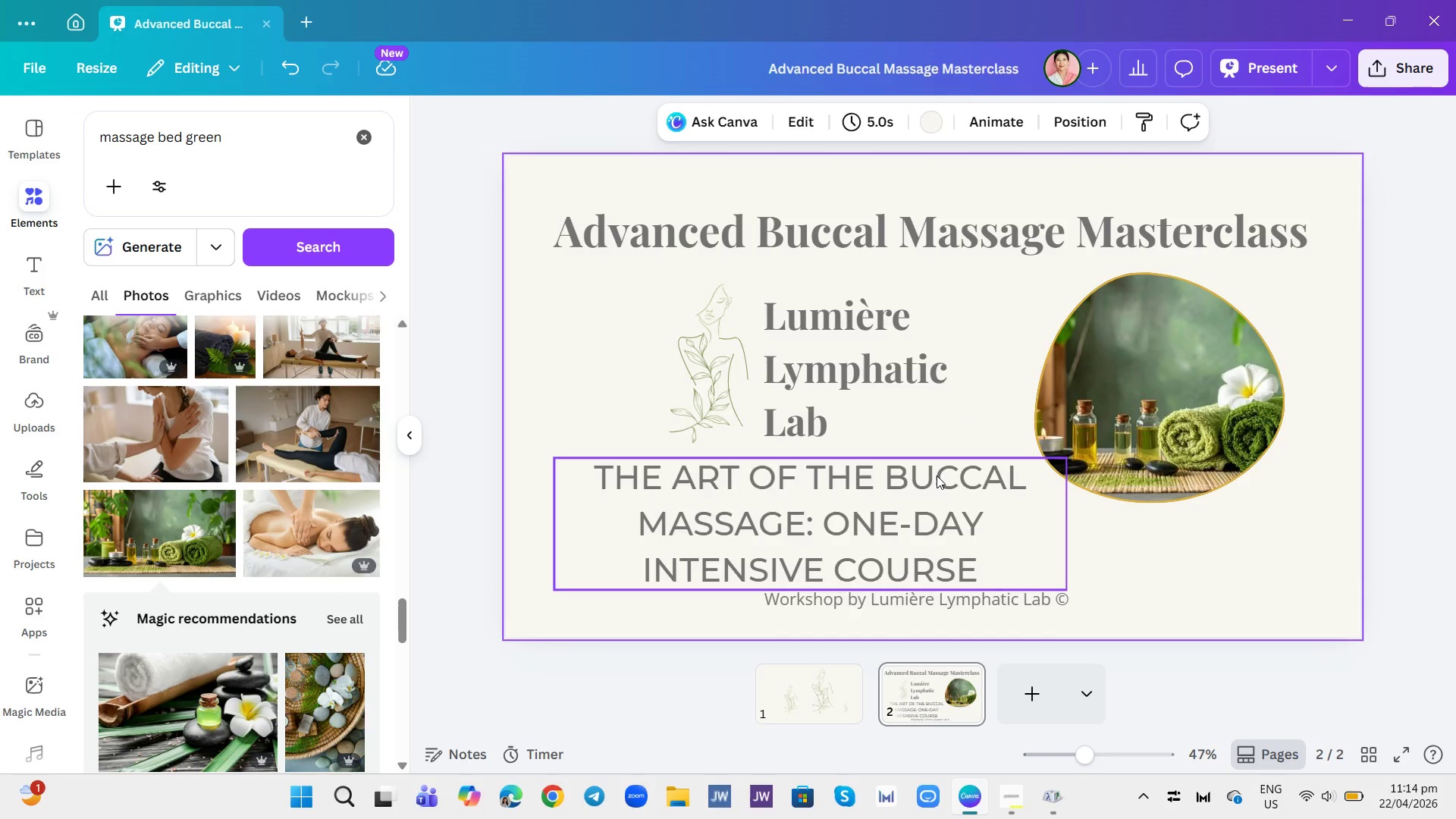 
left_click([1194, 566])
 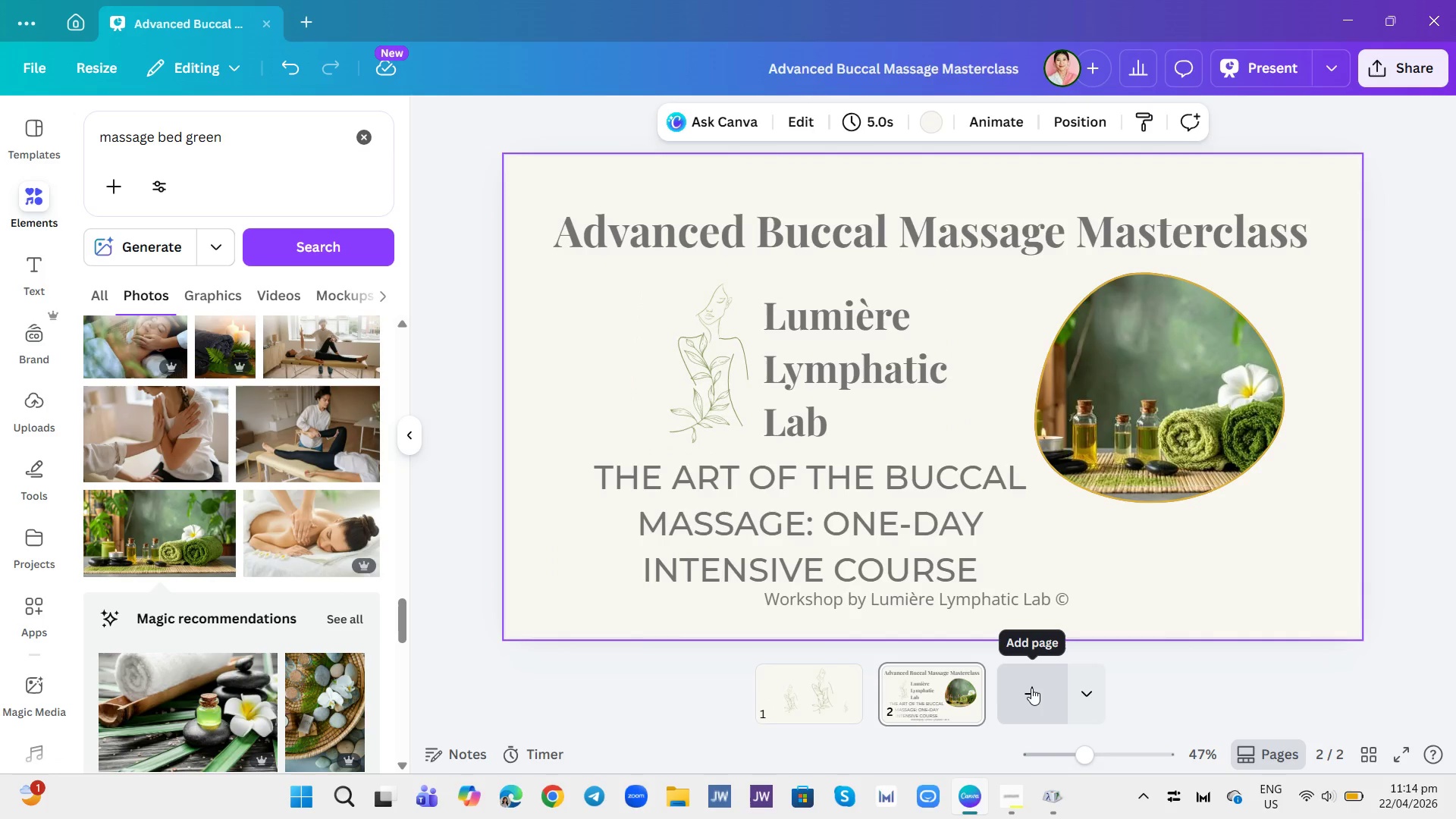 
left_click([1031, 688])
 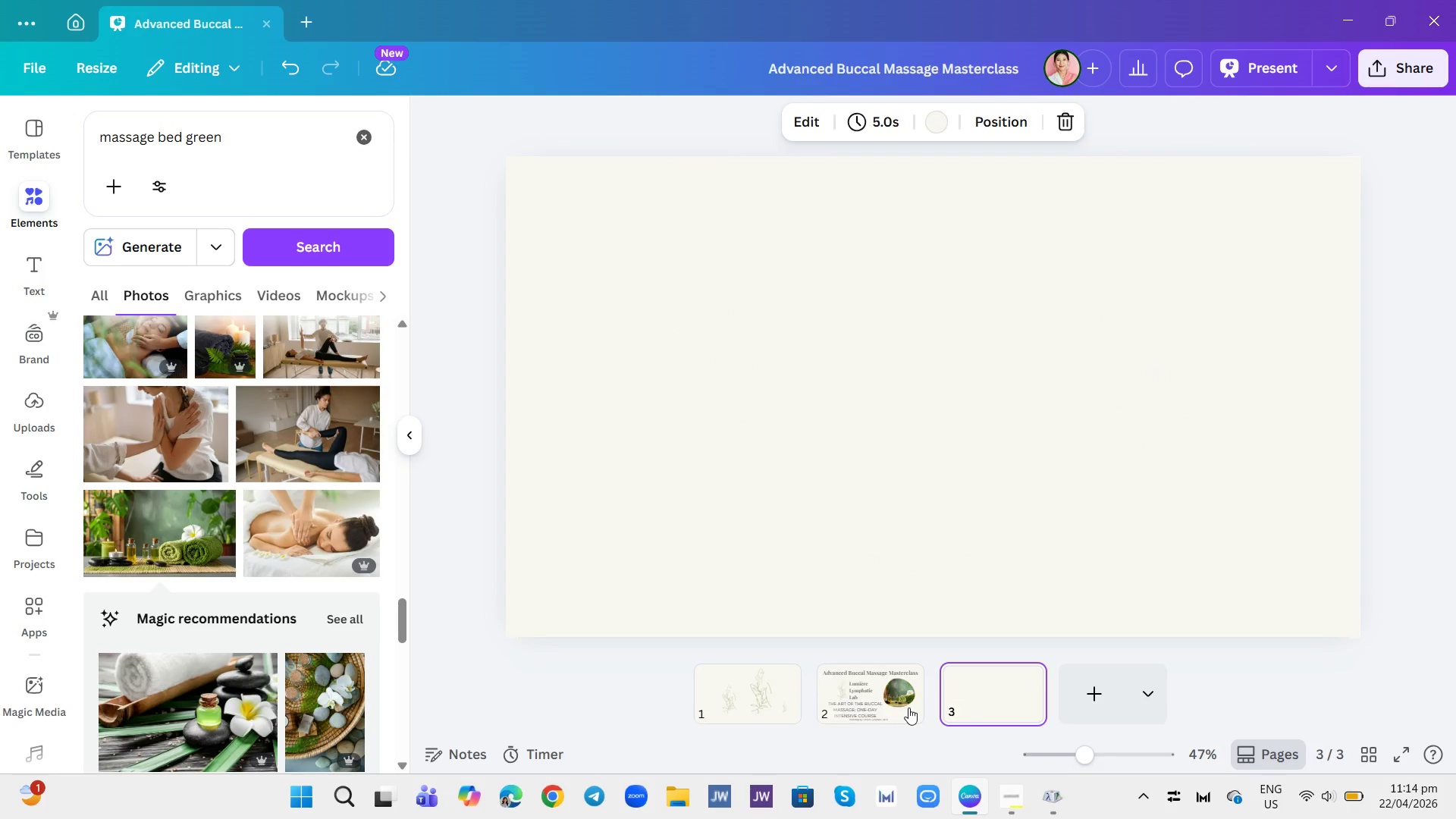 
left_click([886, 698])
 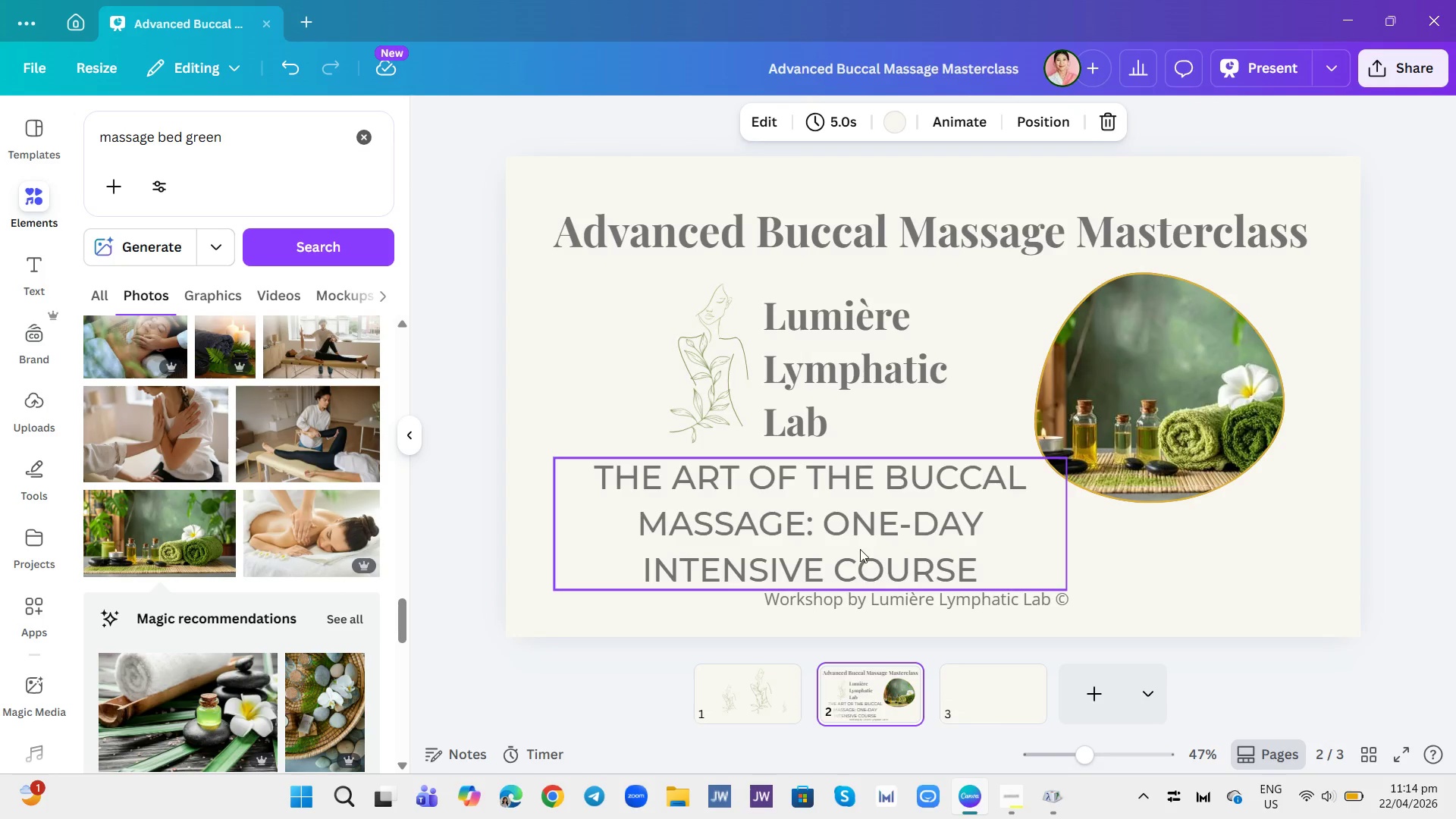 
left_click([860, 549])
 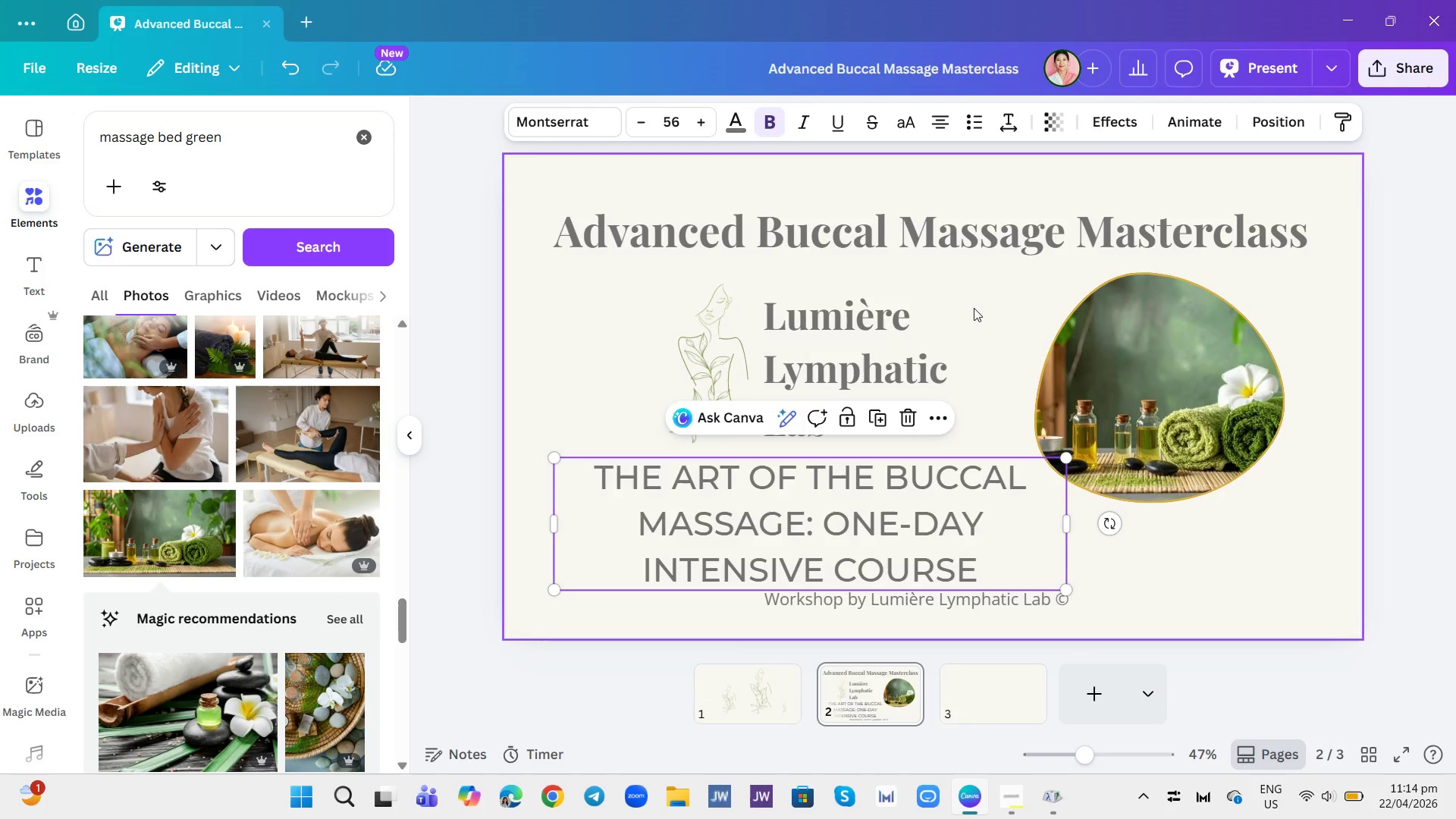 
wait(5.64)
 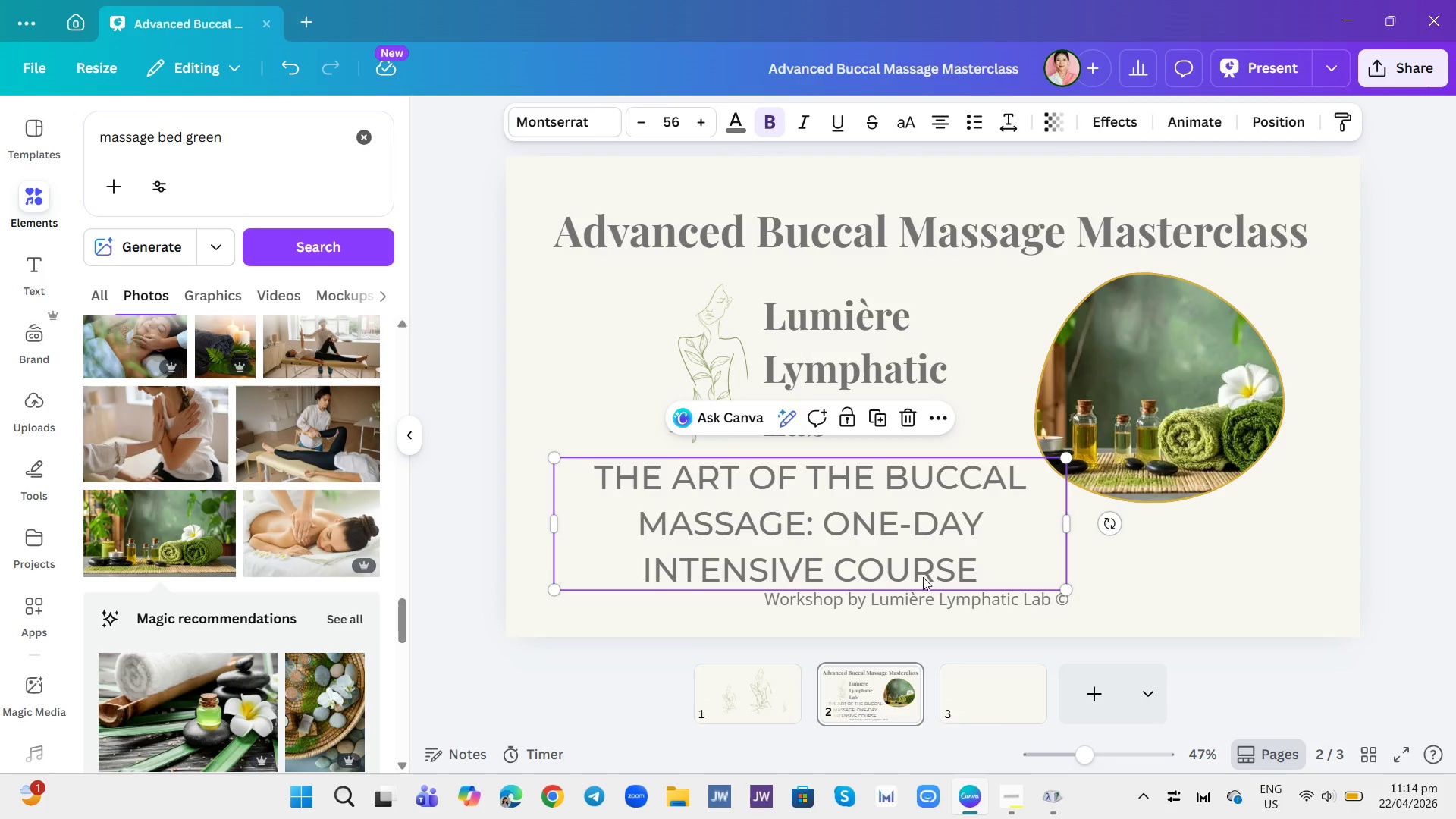 
left_click_drag(start_coordinate=[977, 231], to_coordinate=[975, 206])
 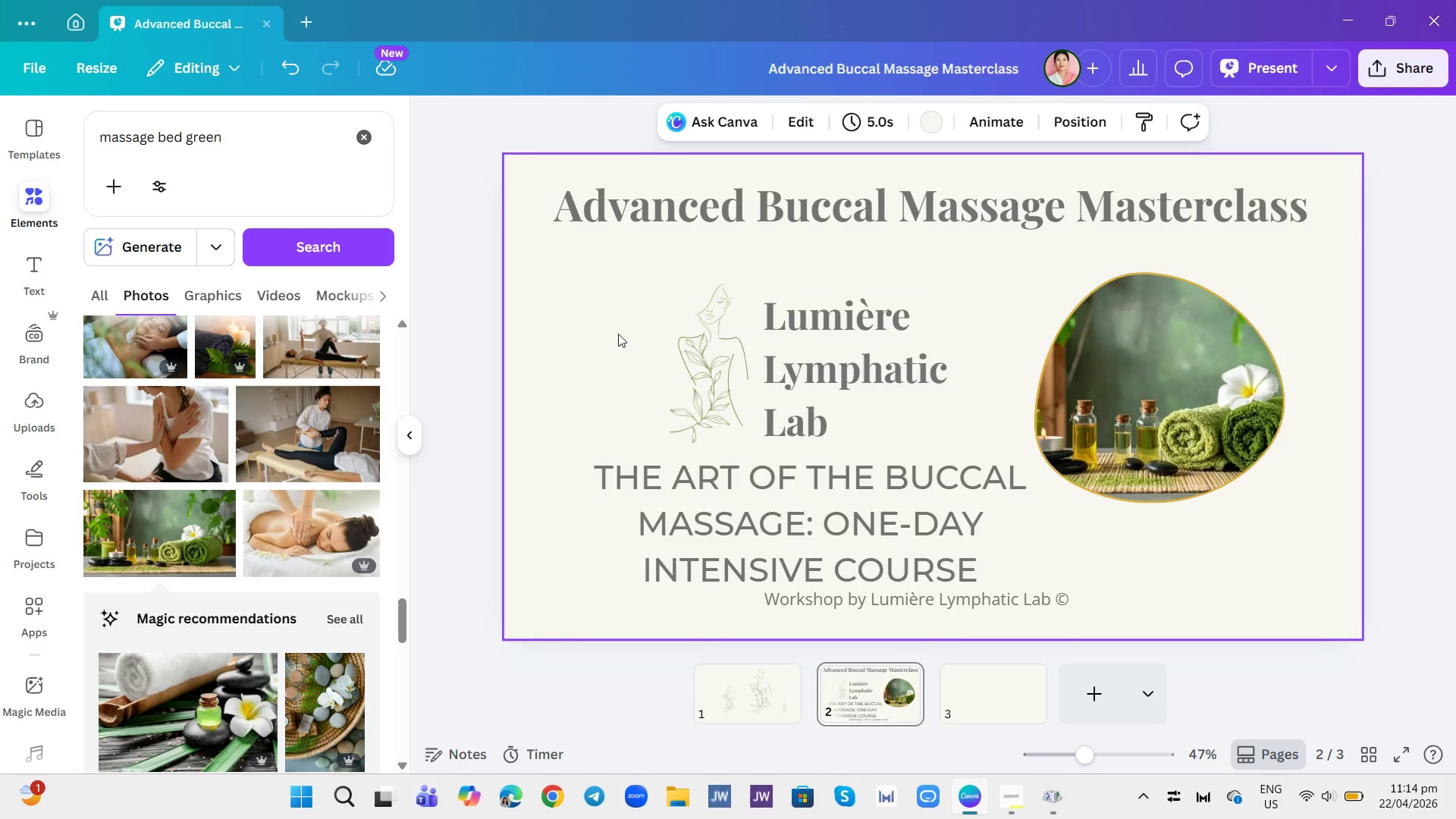 
left_click_drag(start_coordinate=[650, 293], to_coordinate=[655, 294])
 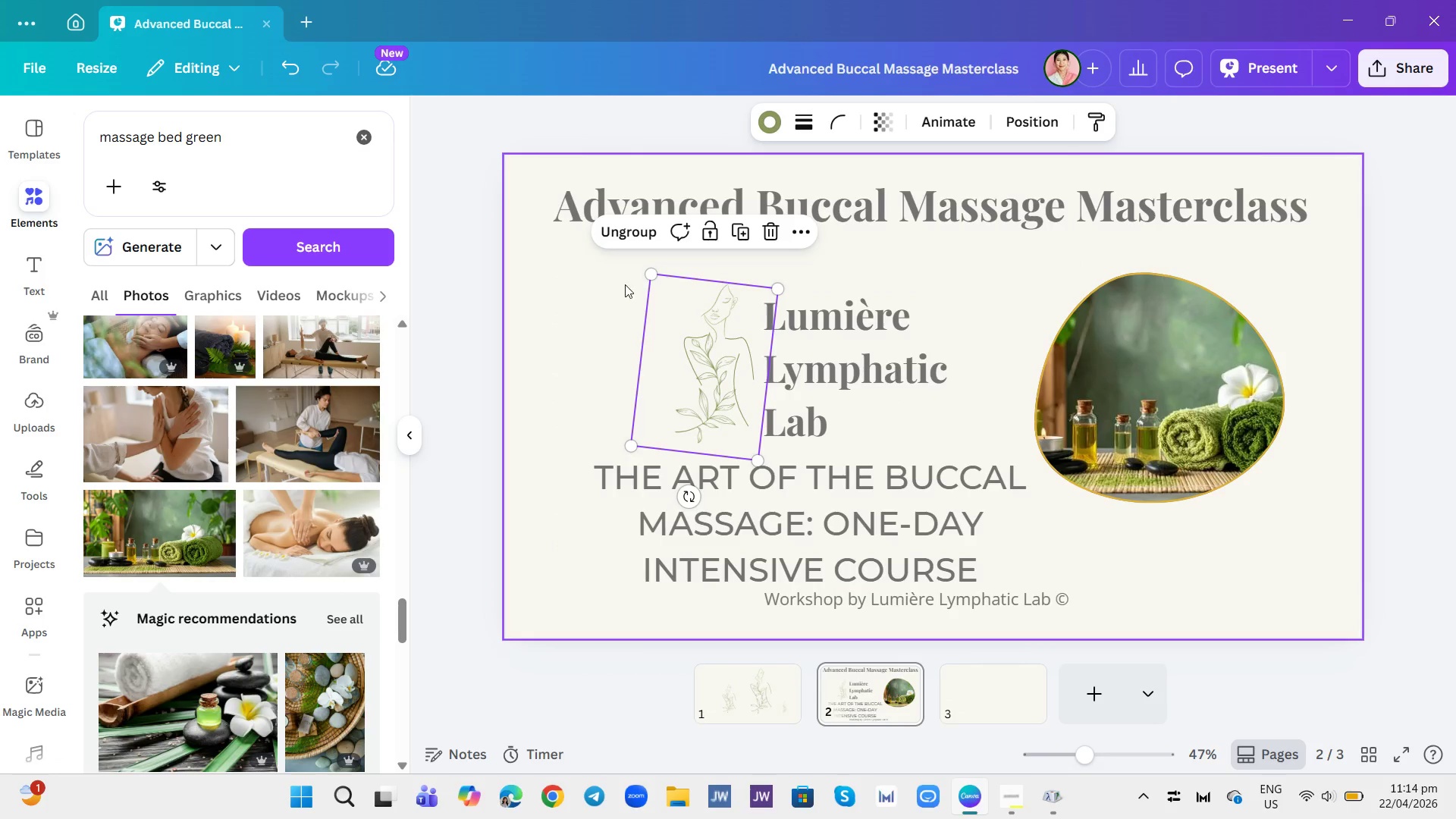 
left_click_drag(start_coordinate=[615, 284], to_coordinate=[886, 379])
 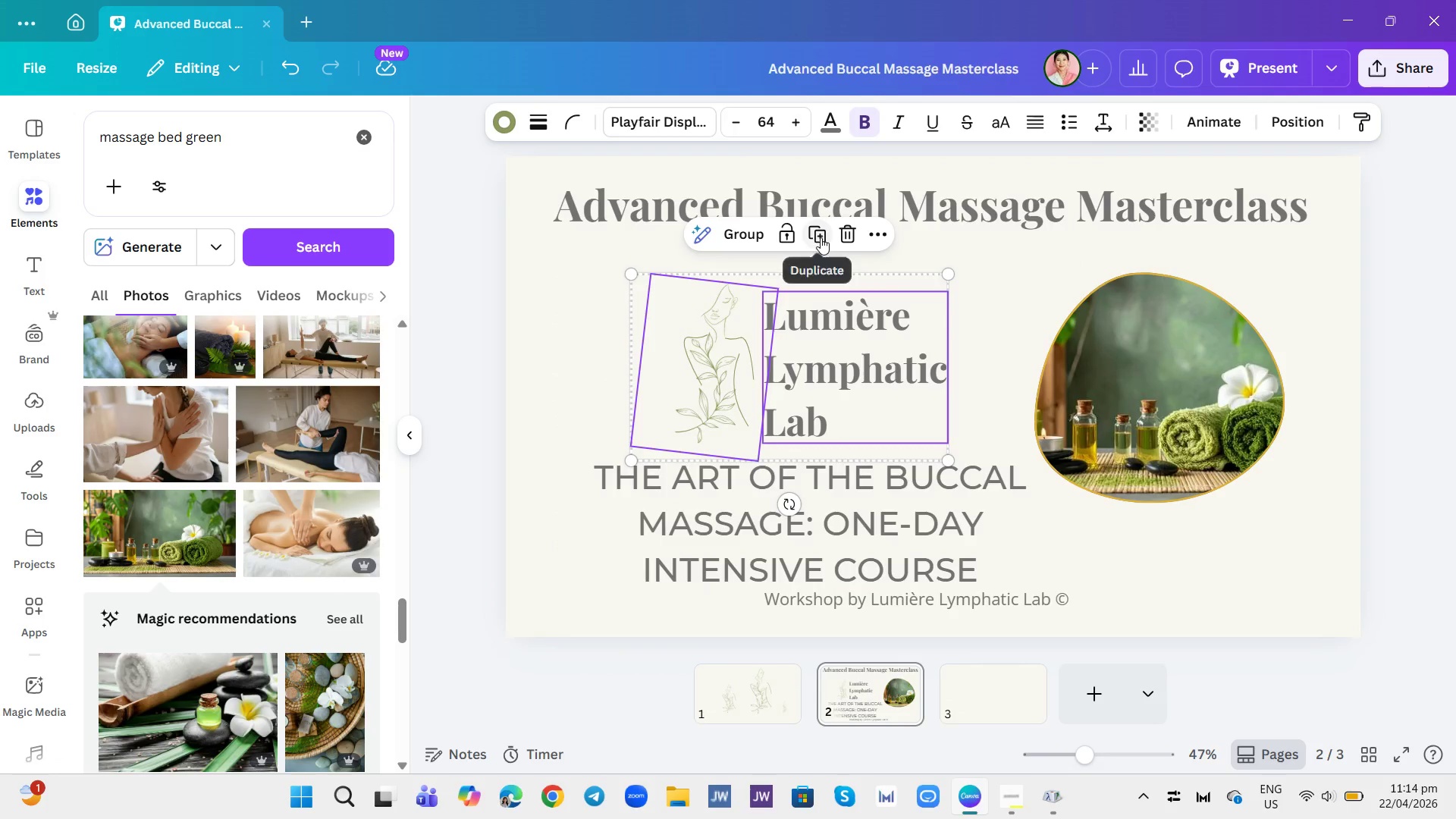 
left_click([752, 232])
 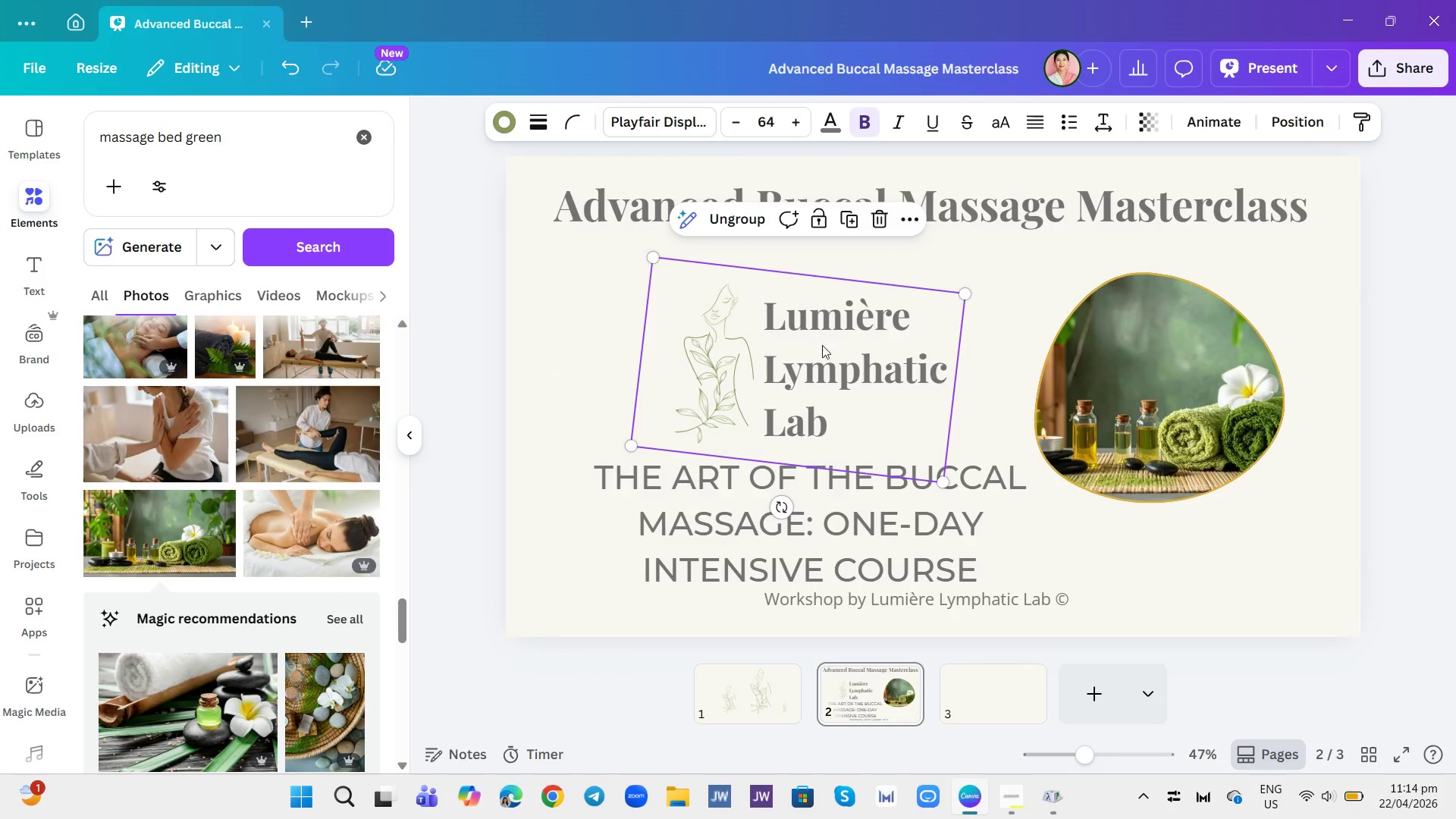 
left_click_drag(start_coordinate=[829, 362], to_coordinate=[831, 338])
 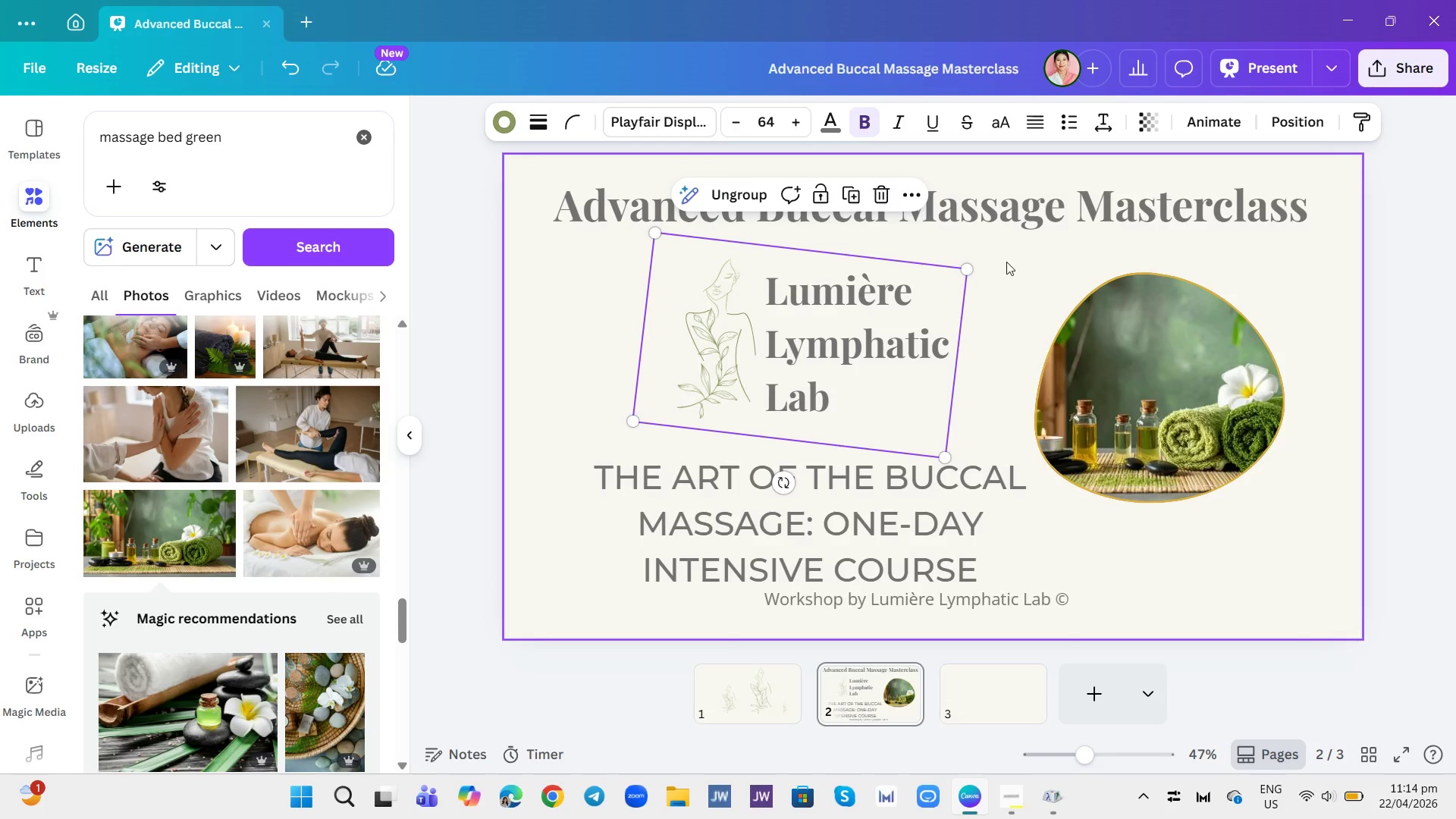 
left_click([1009, 261])
 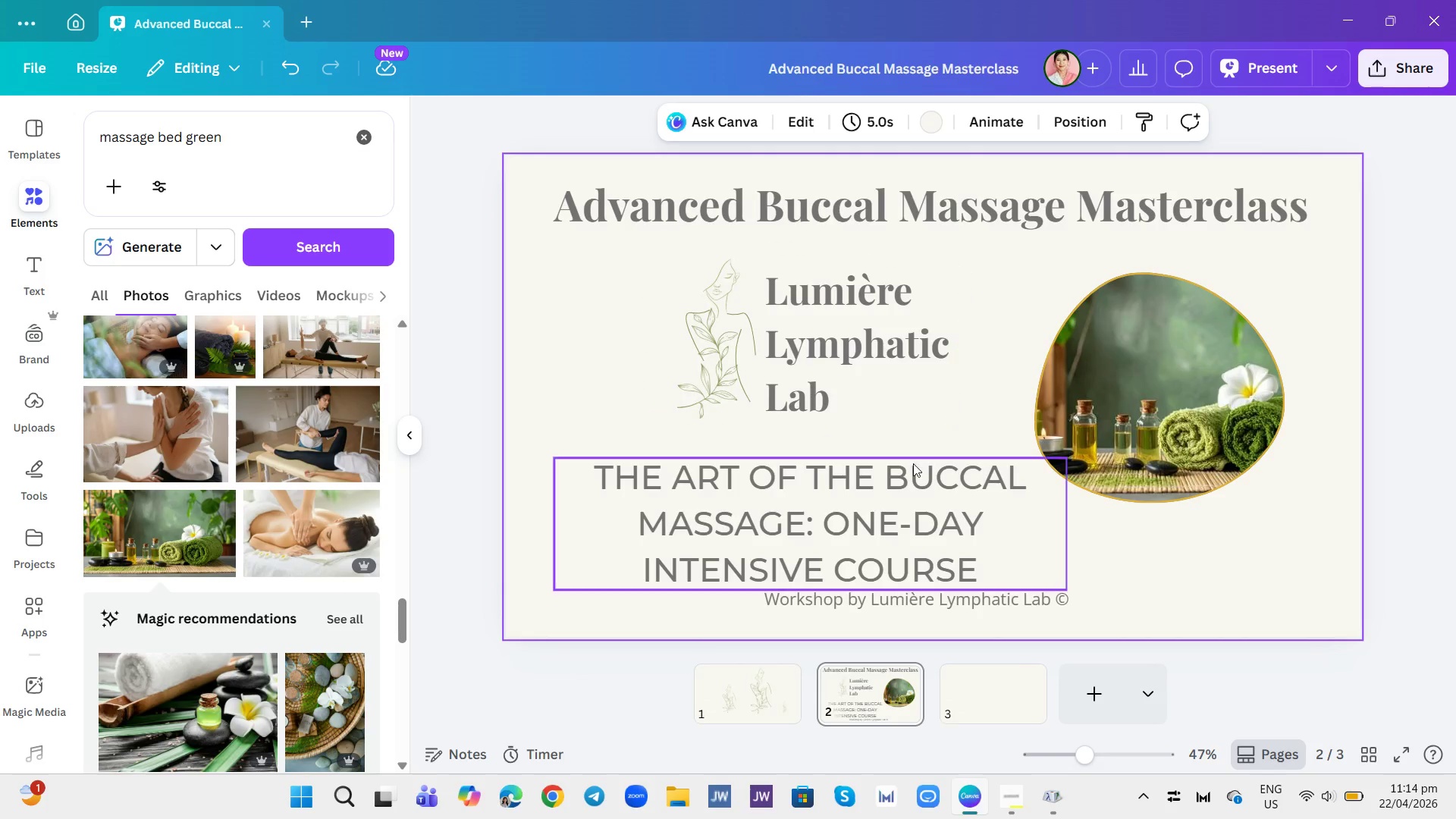 
left_click_drag(start_coordinate=[875, 523], to_coordinate=[861, 495])
 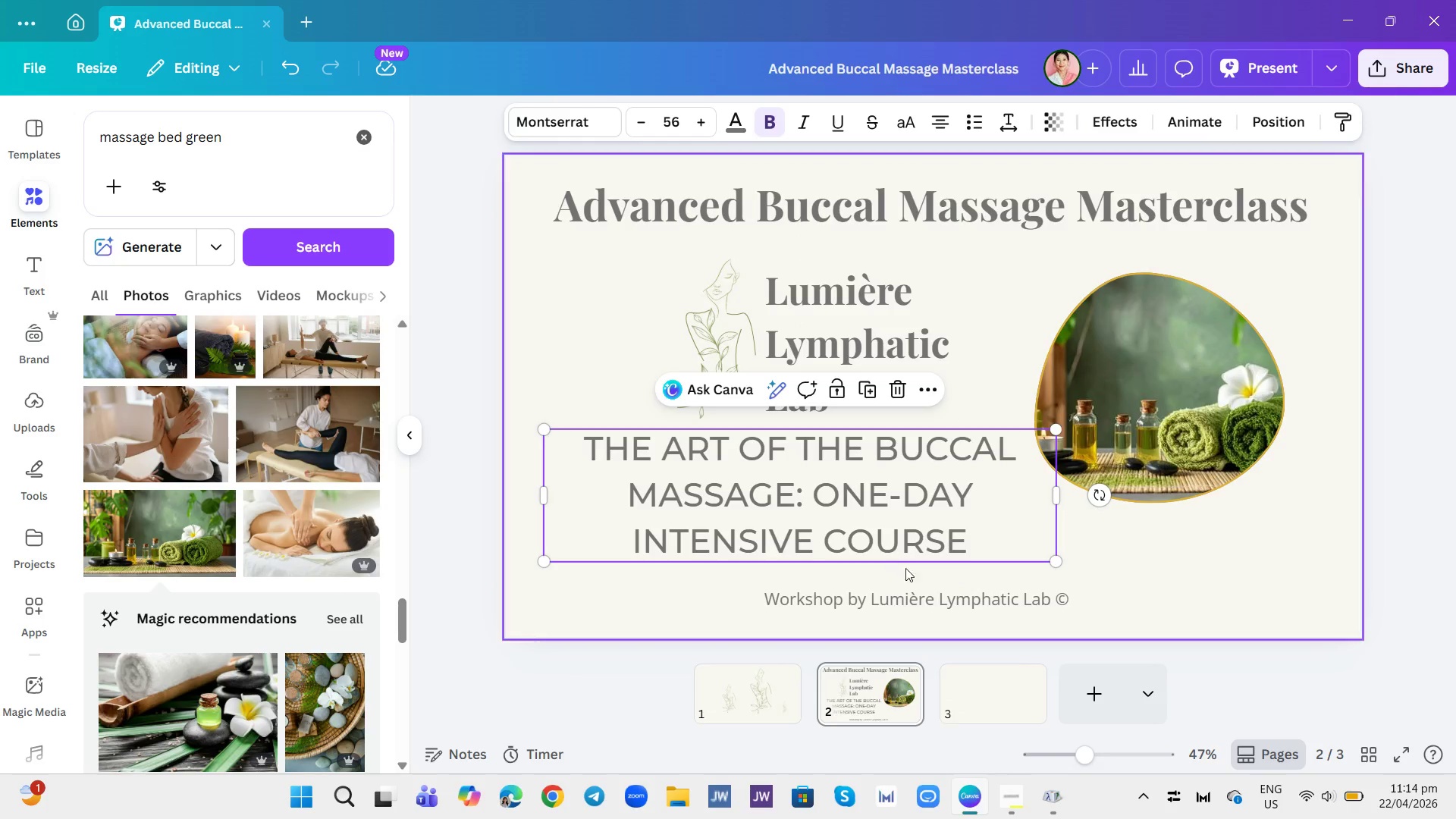 
left_click([1188, 538])
 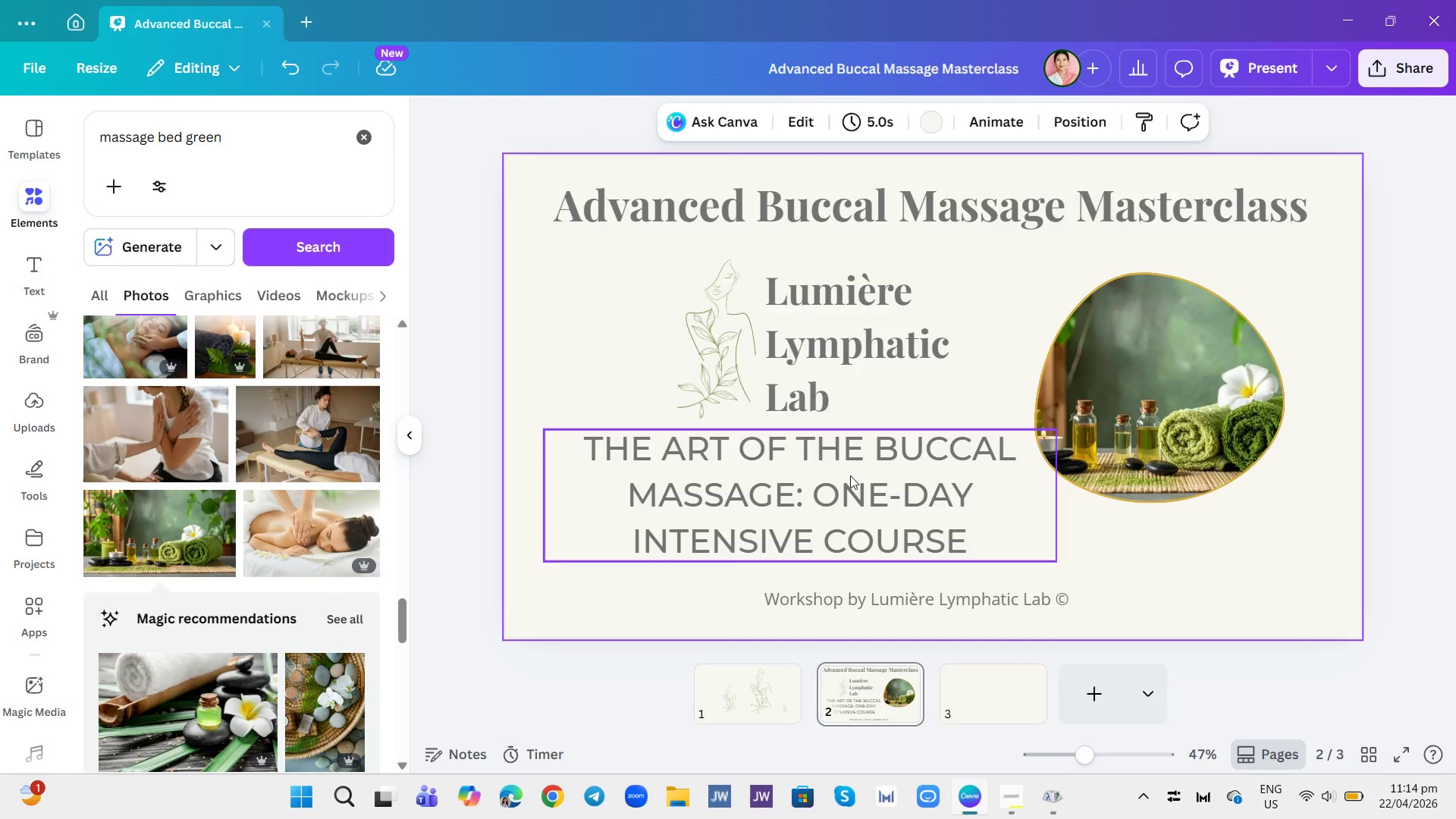 
left_click([850, 475])
 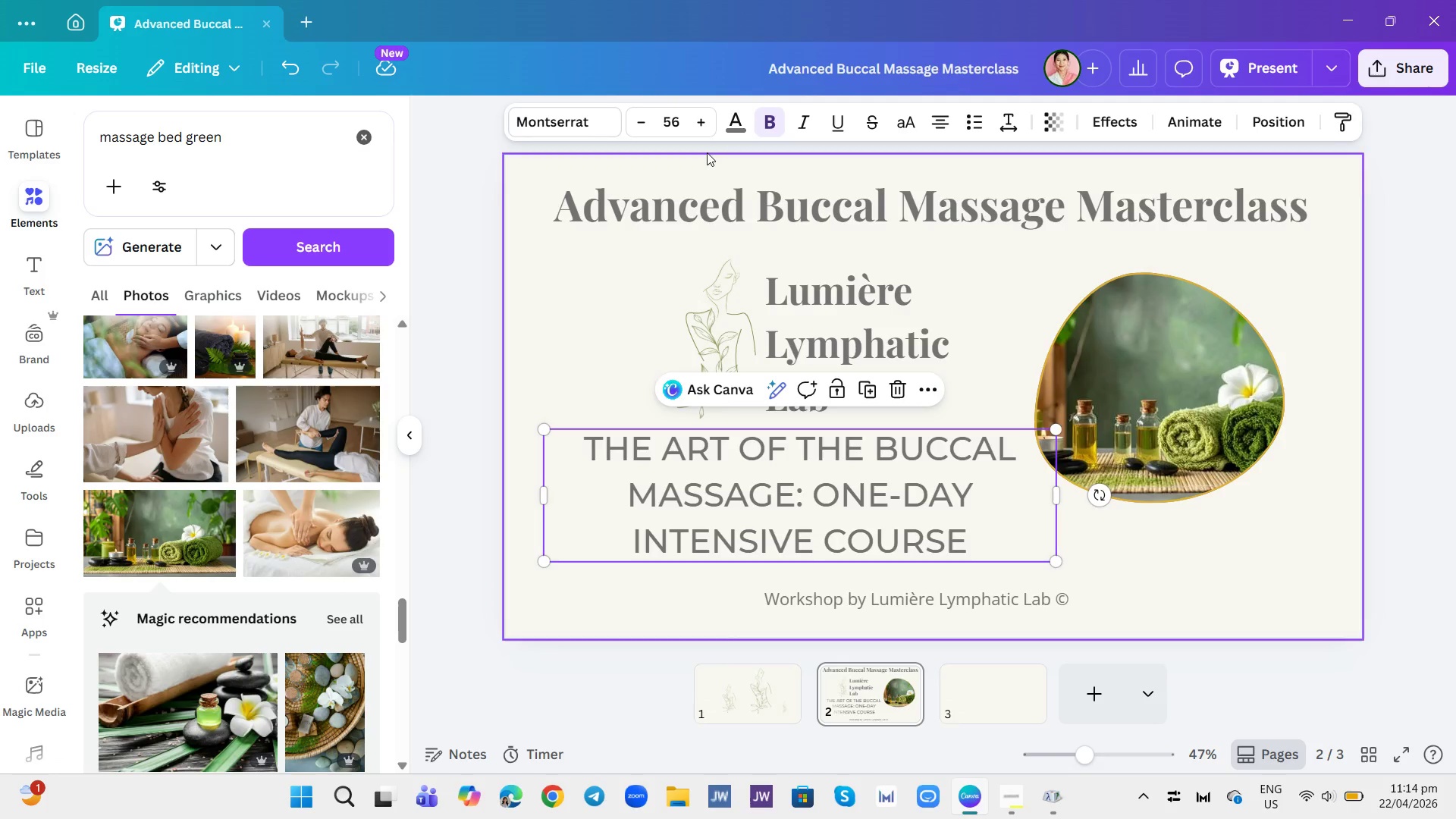 
left_click([682, 125])
 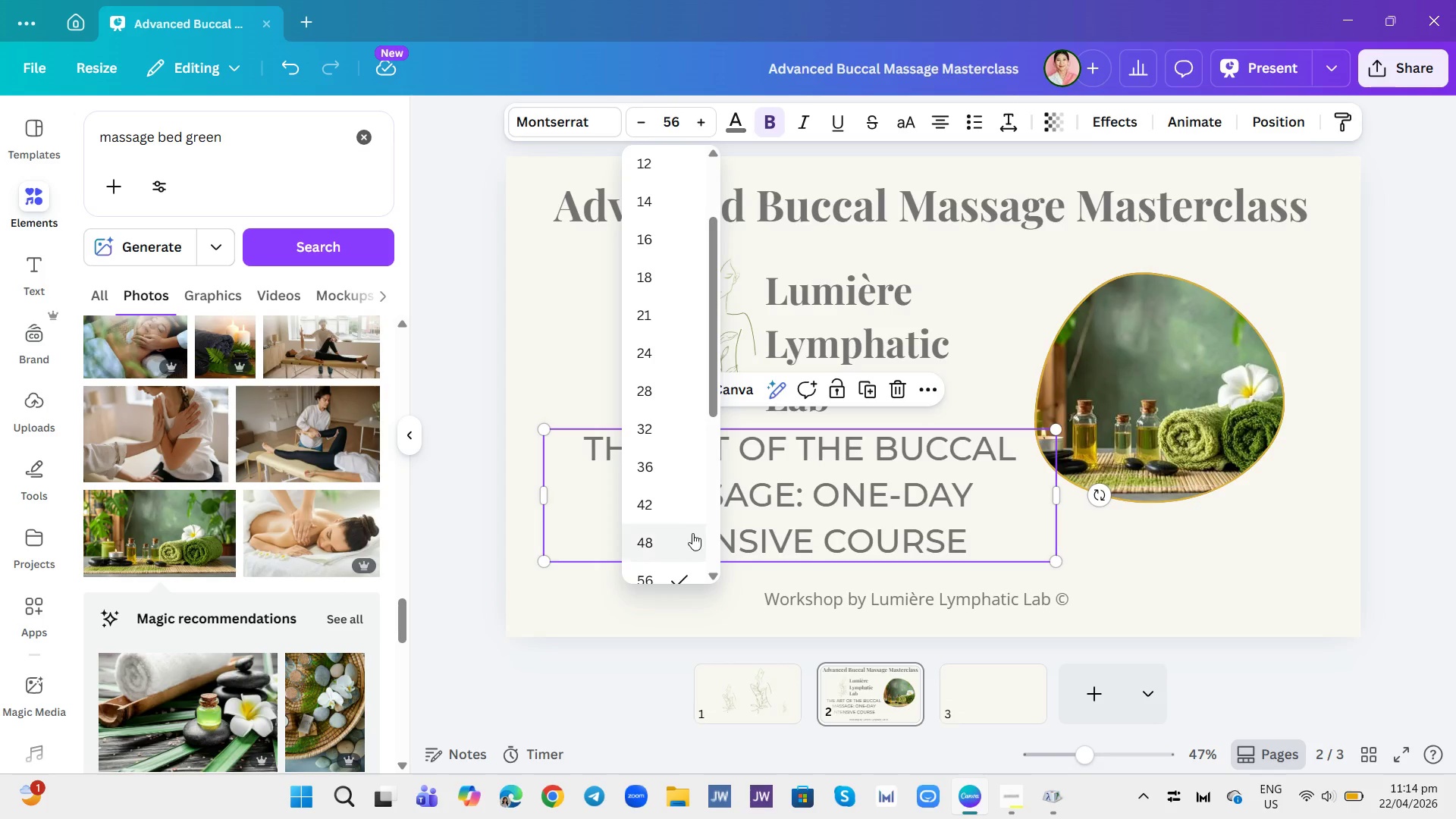 
left_click([659, 541])
 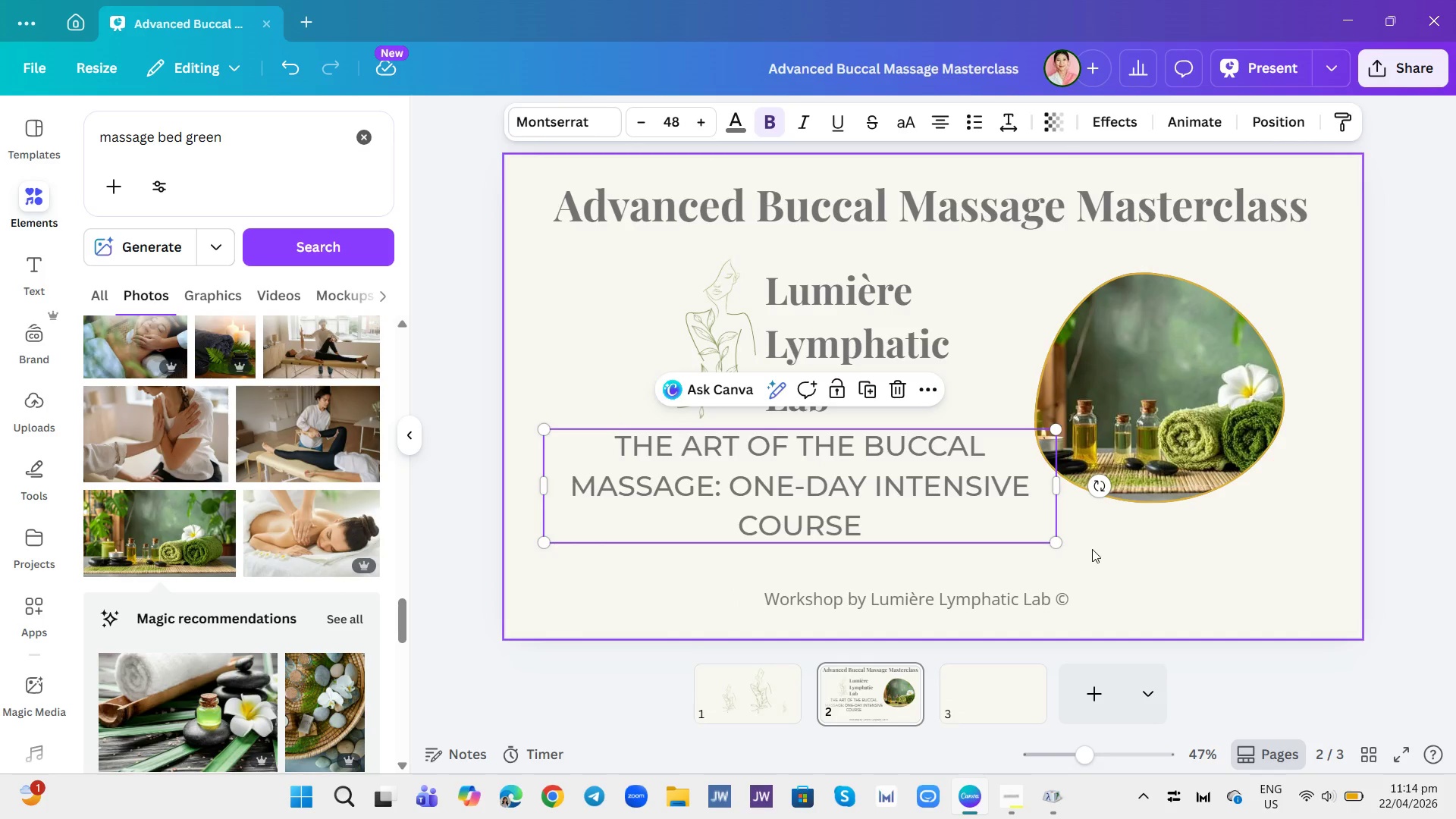 
left_click([1100, 551])
 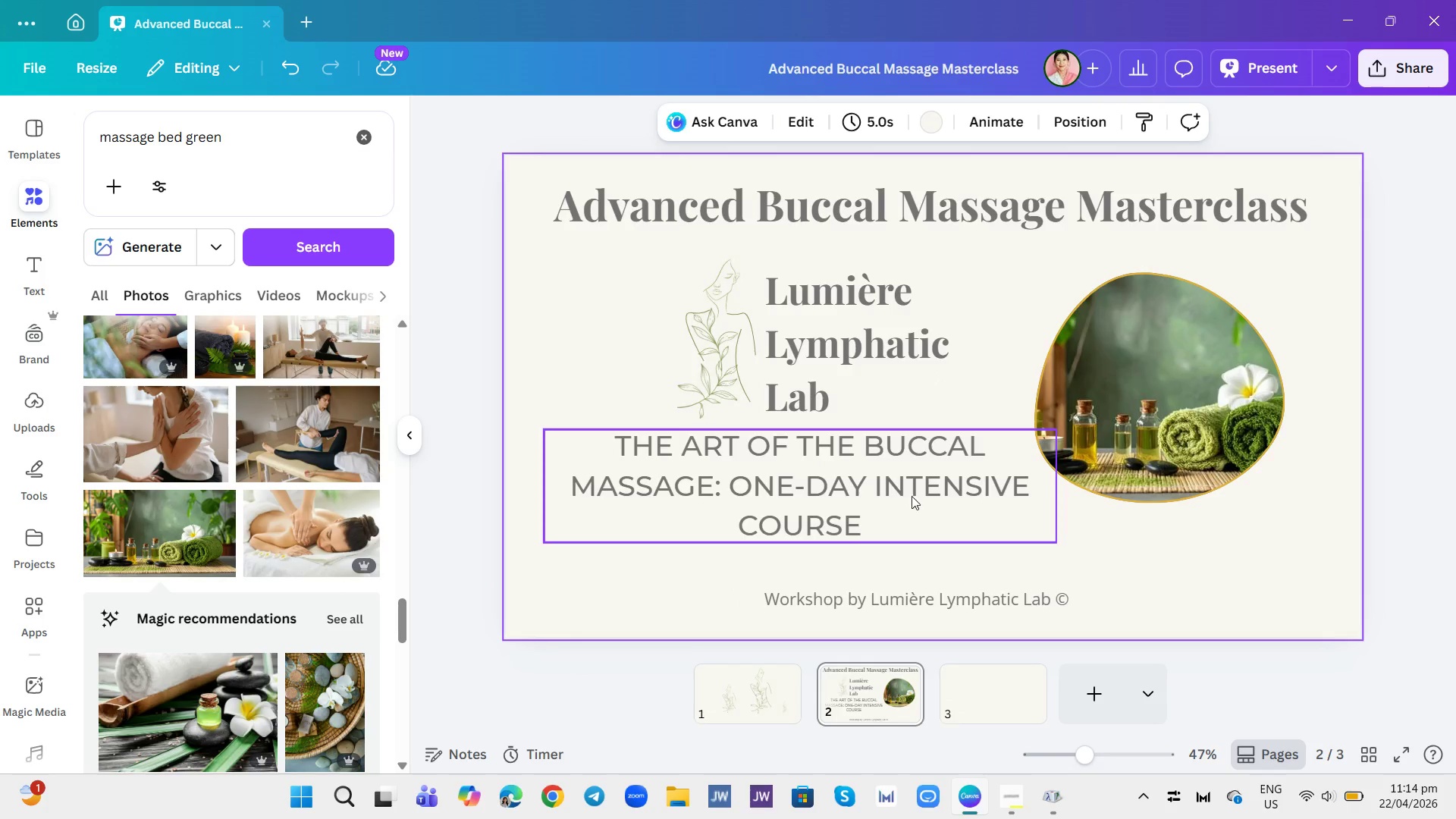 
left_click_drag(start_coordinate=[862, 469], to_coordinate=[867, 480])
 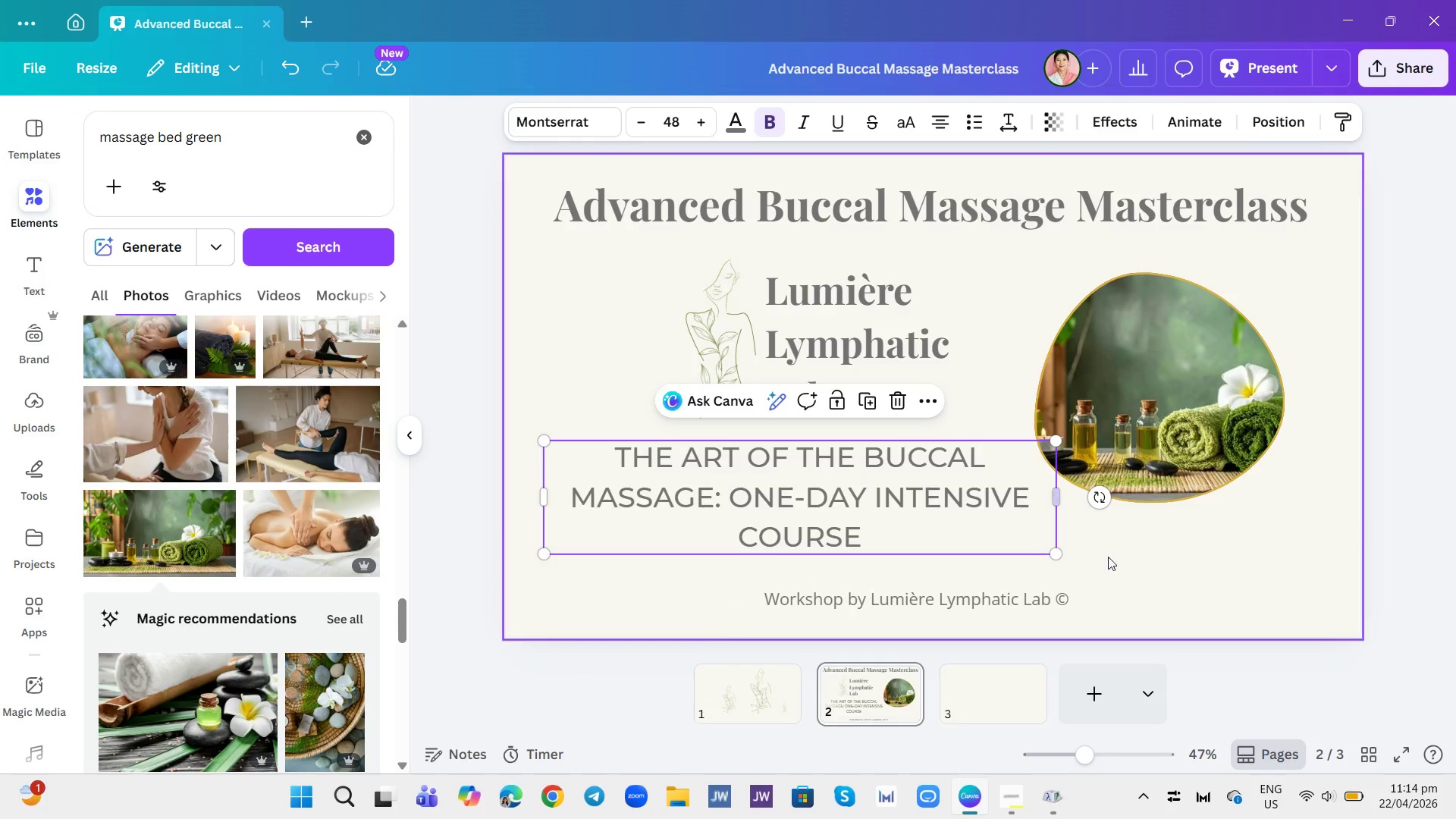 
left_click([1166, 565])
 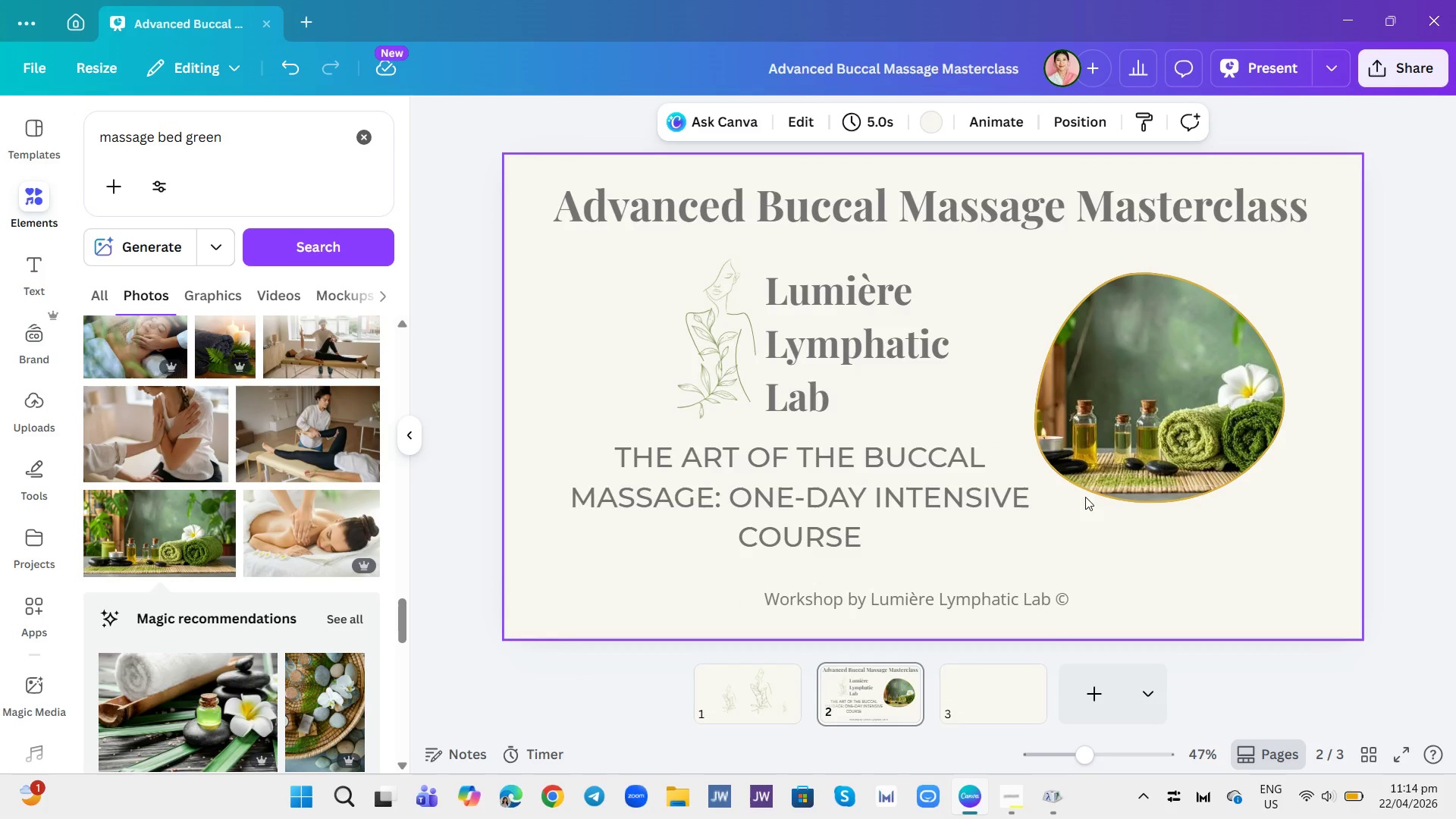 
left_click([886, 335])
 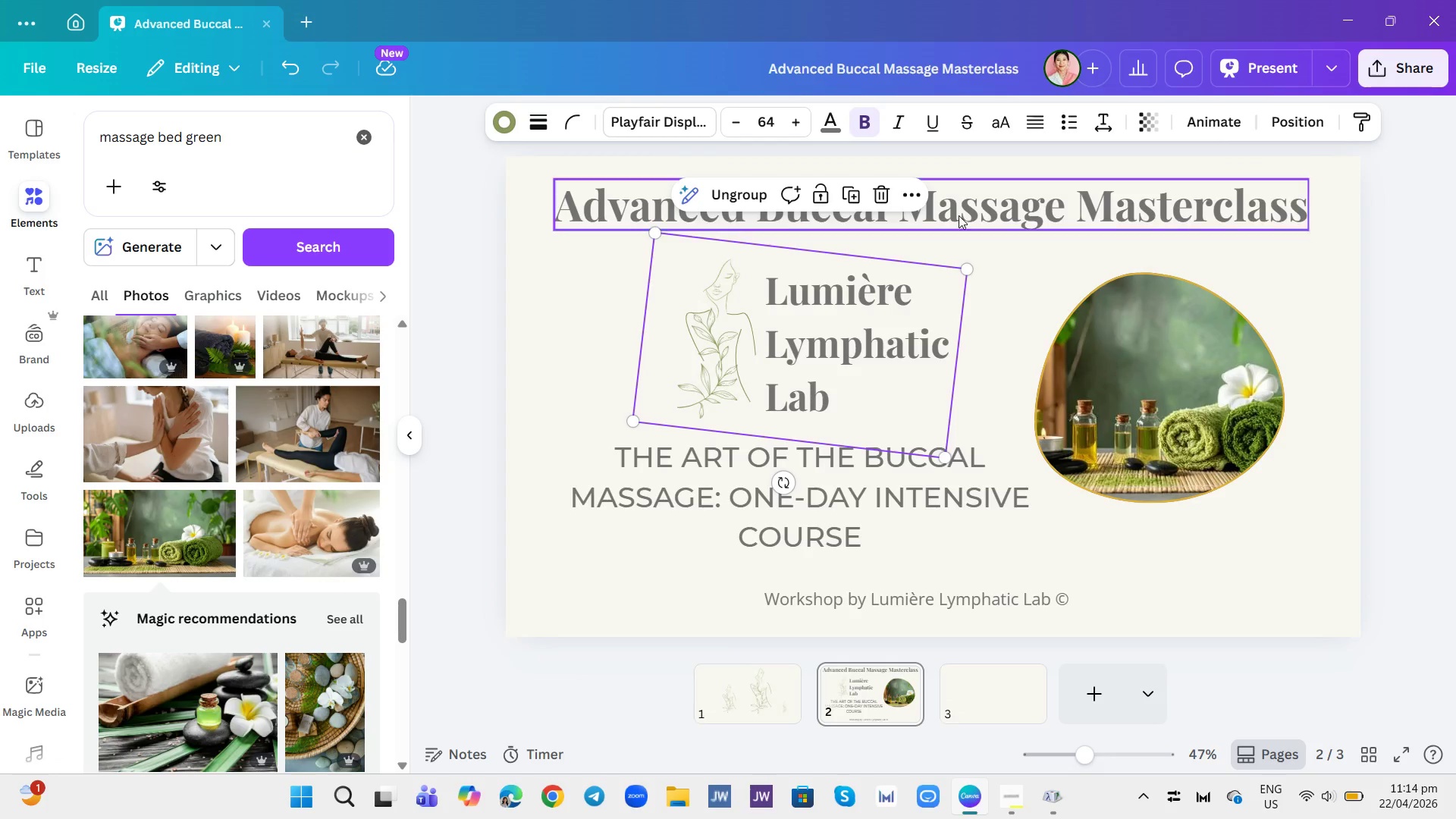 
mouse_move([952, 225])
 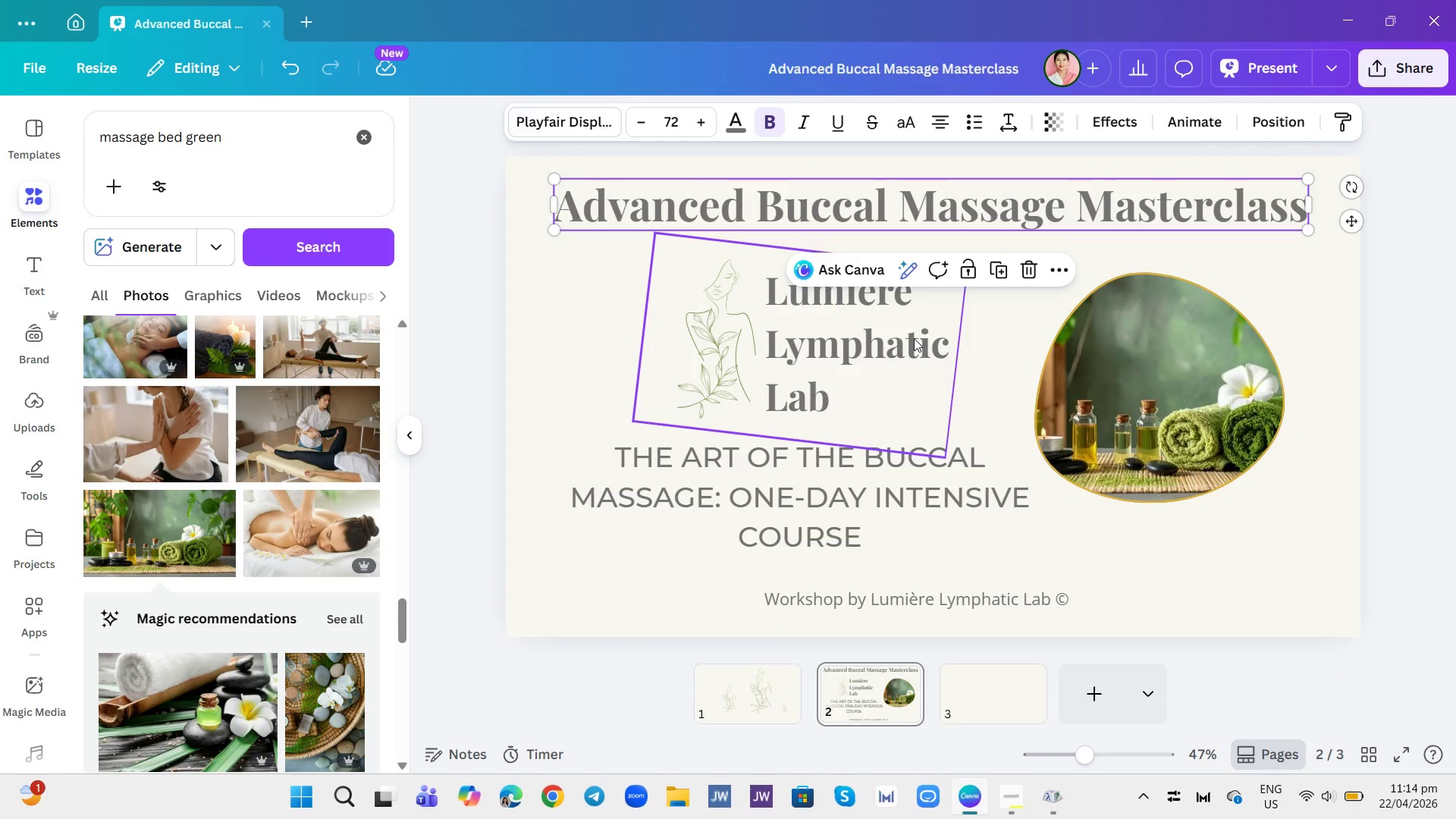 
left_click([927, 334])
 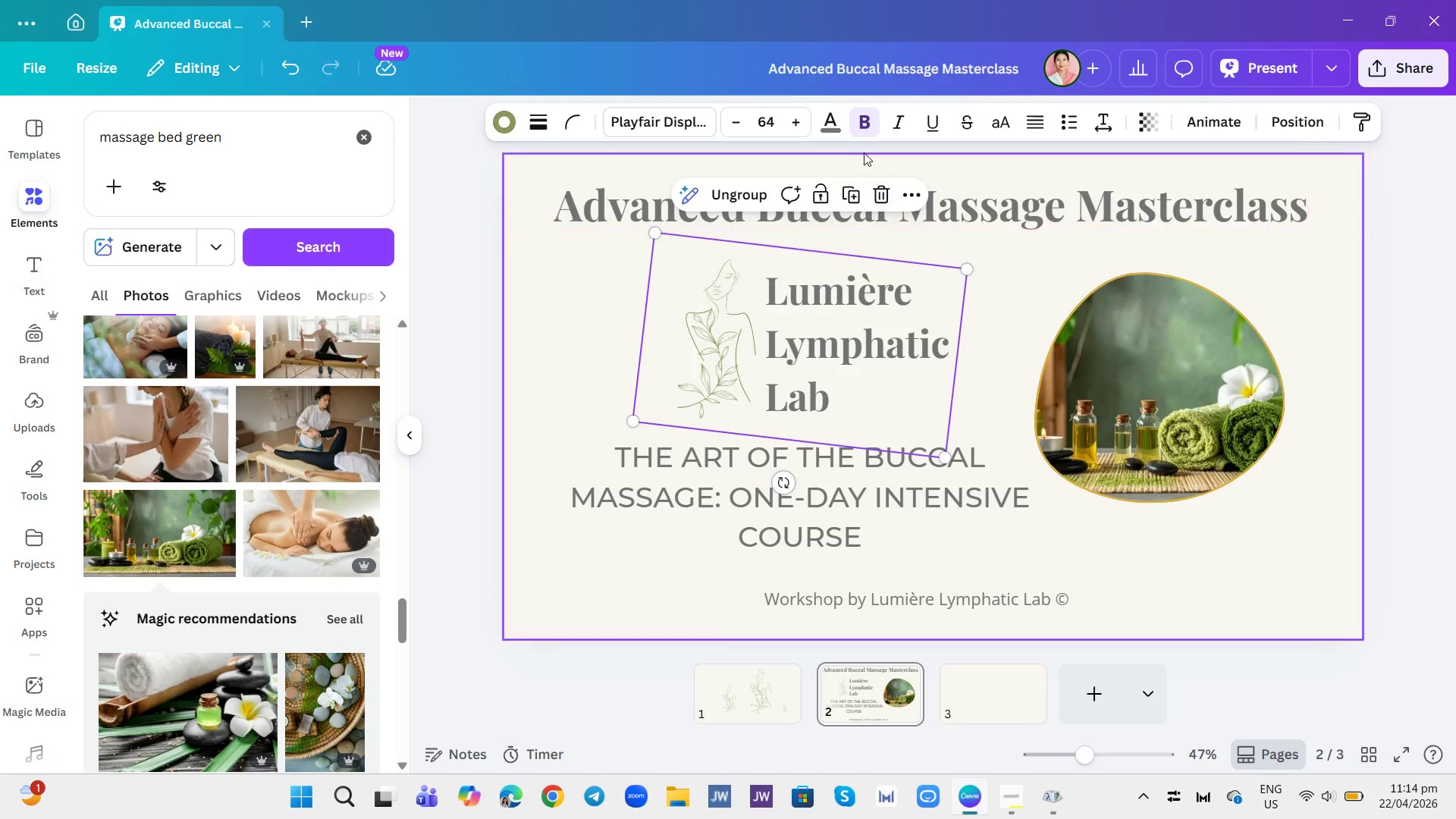 
left_click([860, 117])
 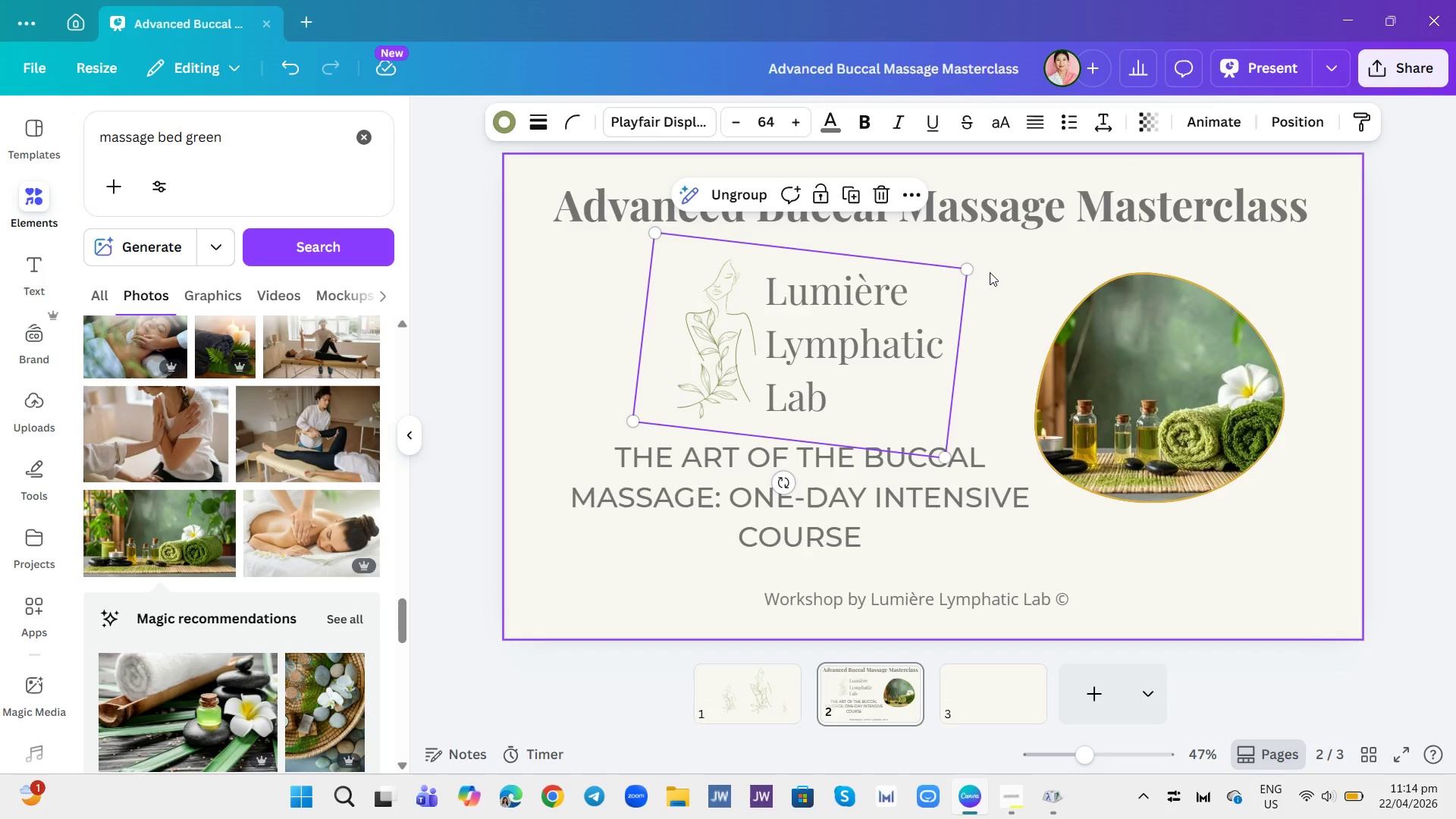 
left_click([990, 272])
 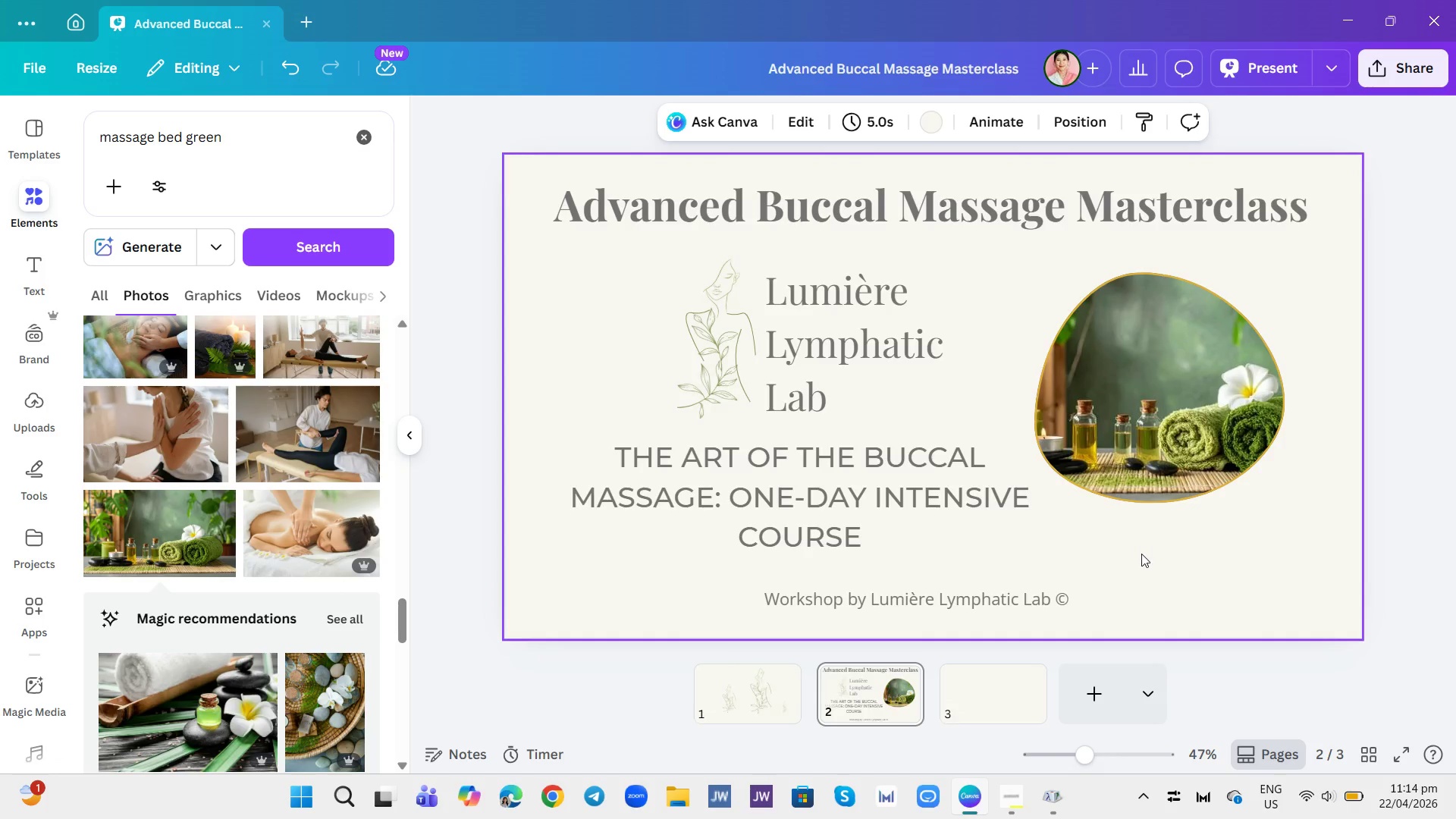 
left_click([1141, 557])
 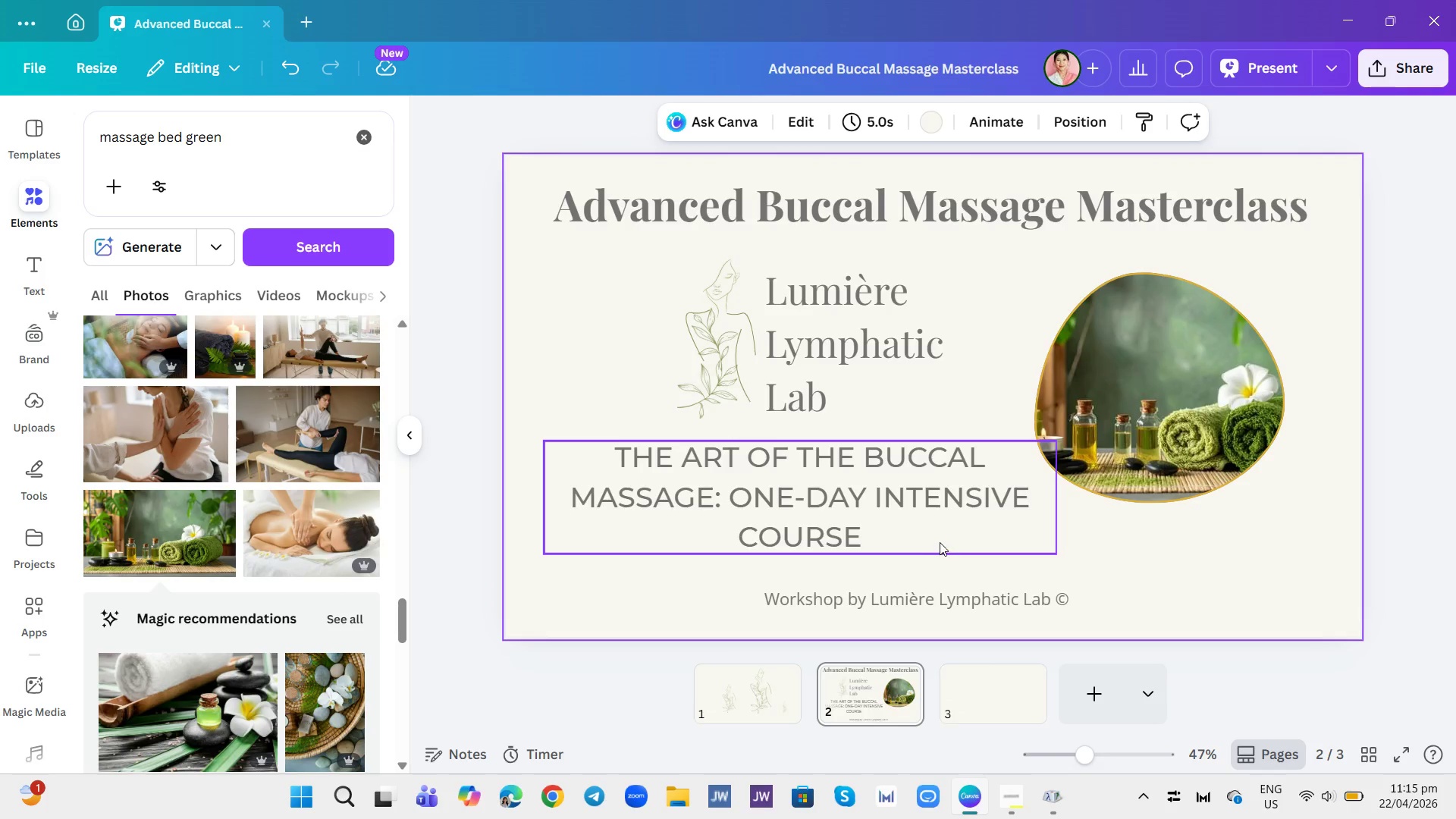 
left_click([922, 524])
 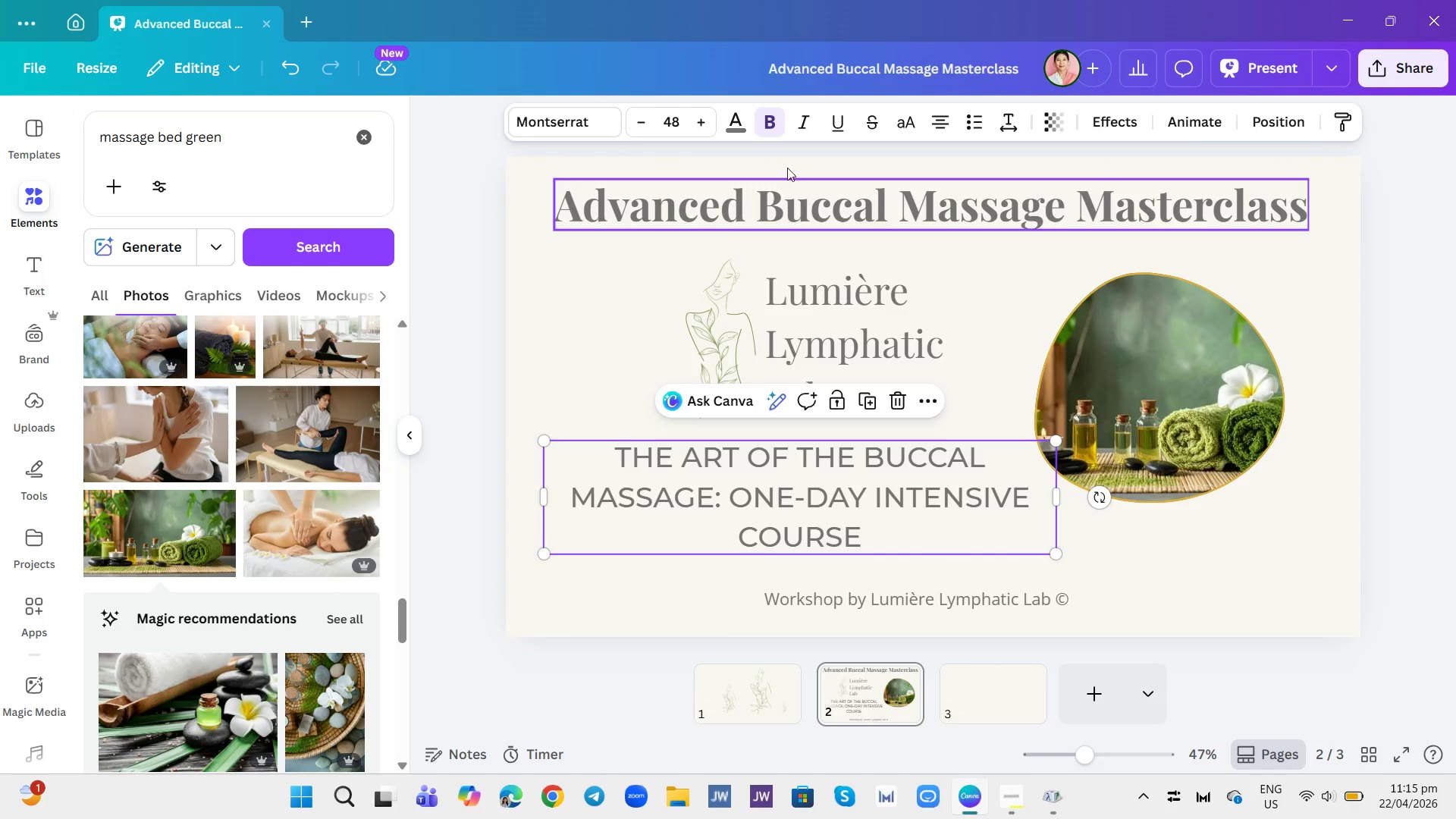 
left_click([774, 128])
 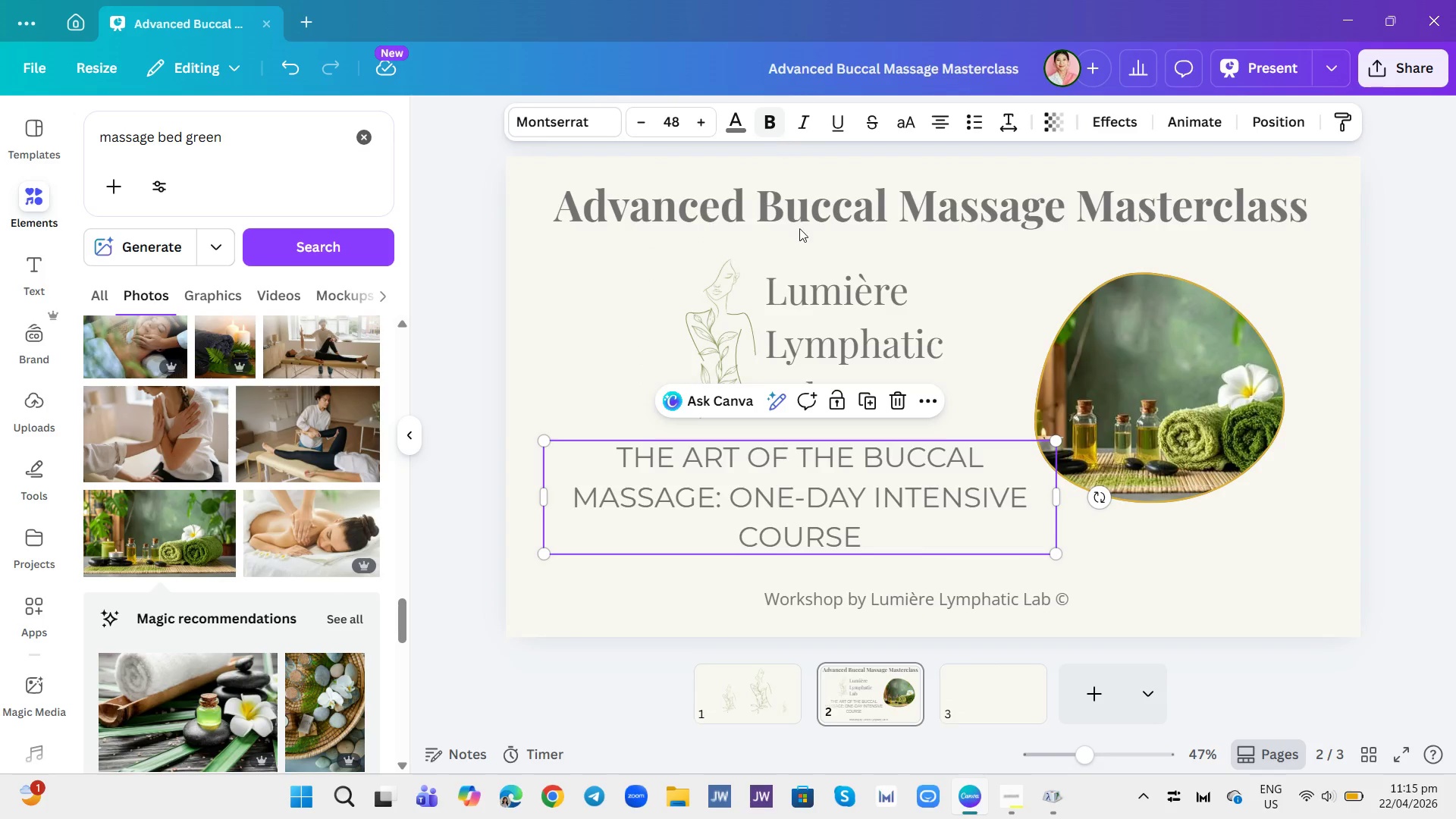 
left_click([1002, 287])
 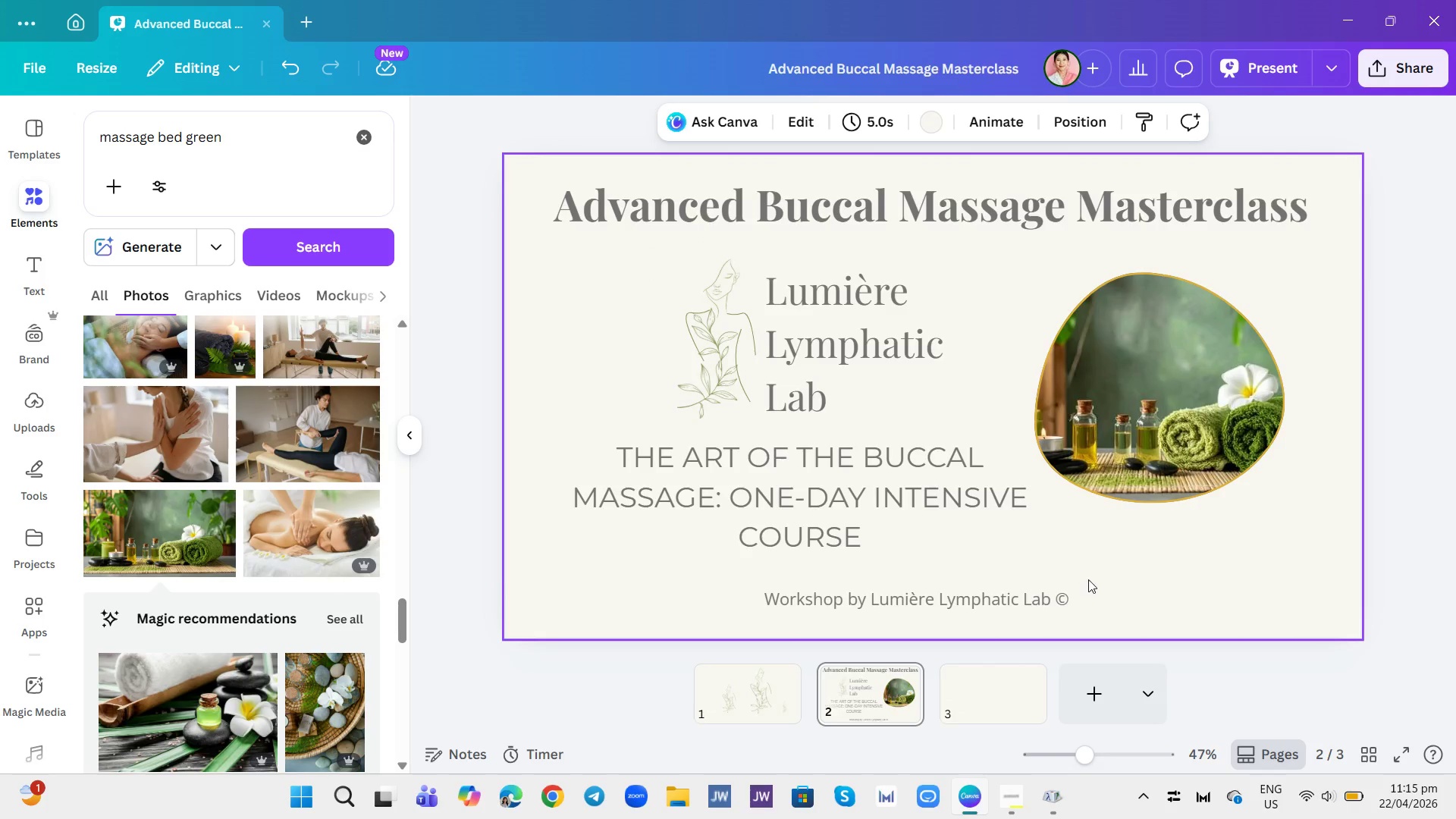 
left_click([1080, 694])
 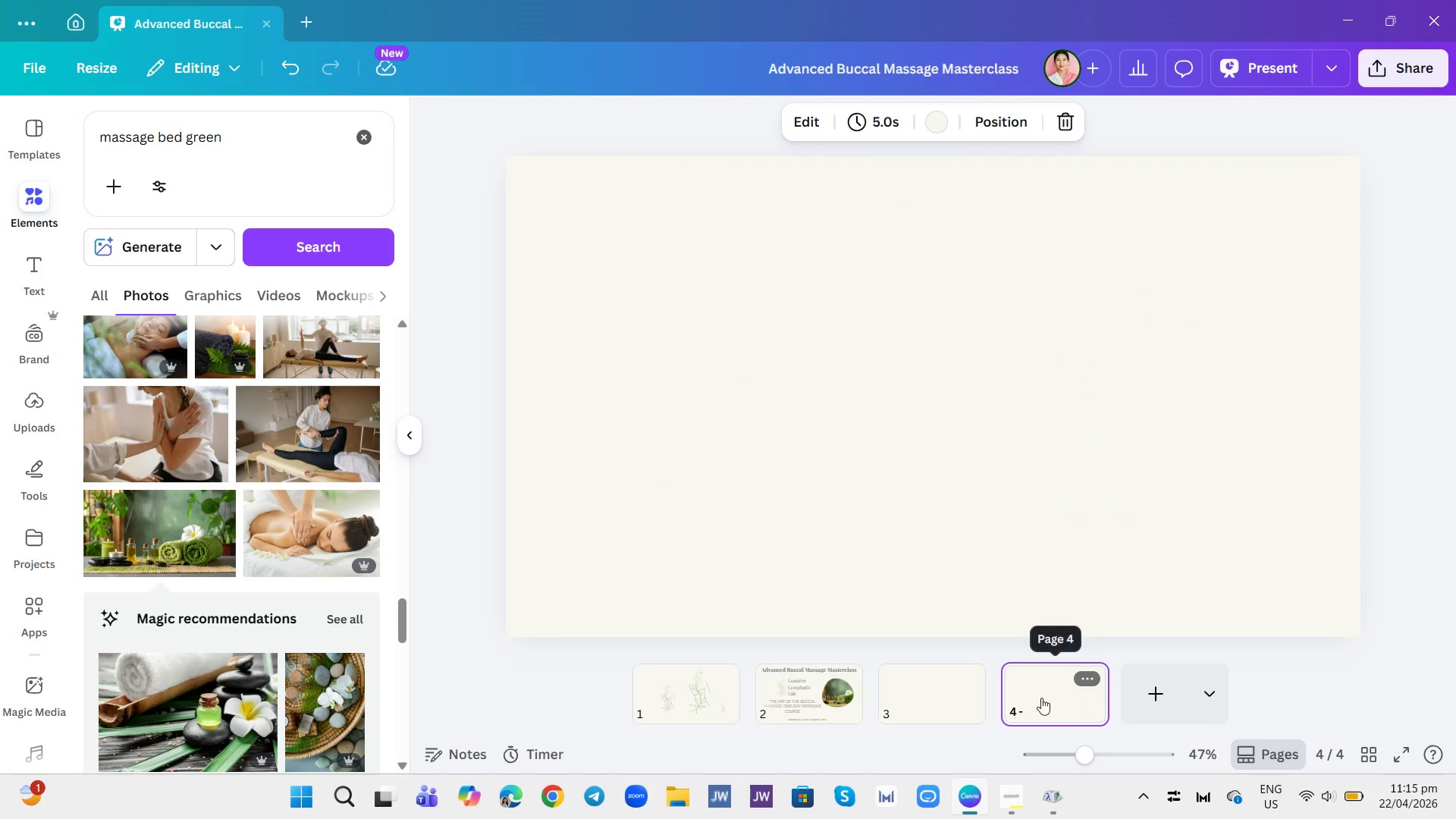 
left_click([965, 701])
 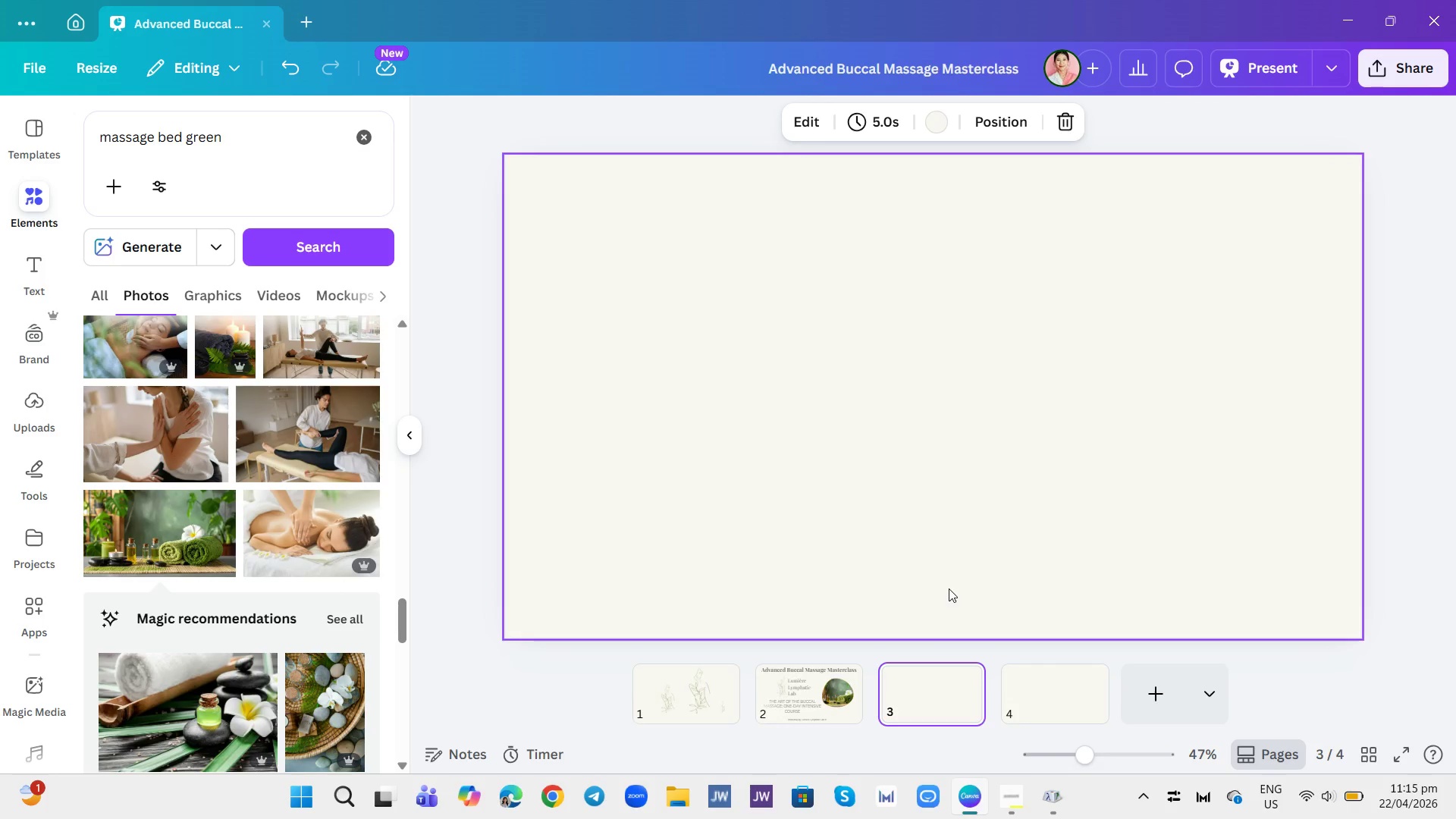 
wait(5.94)
 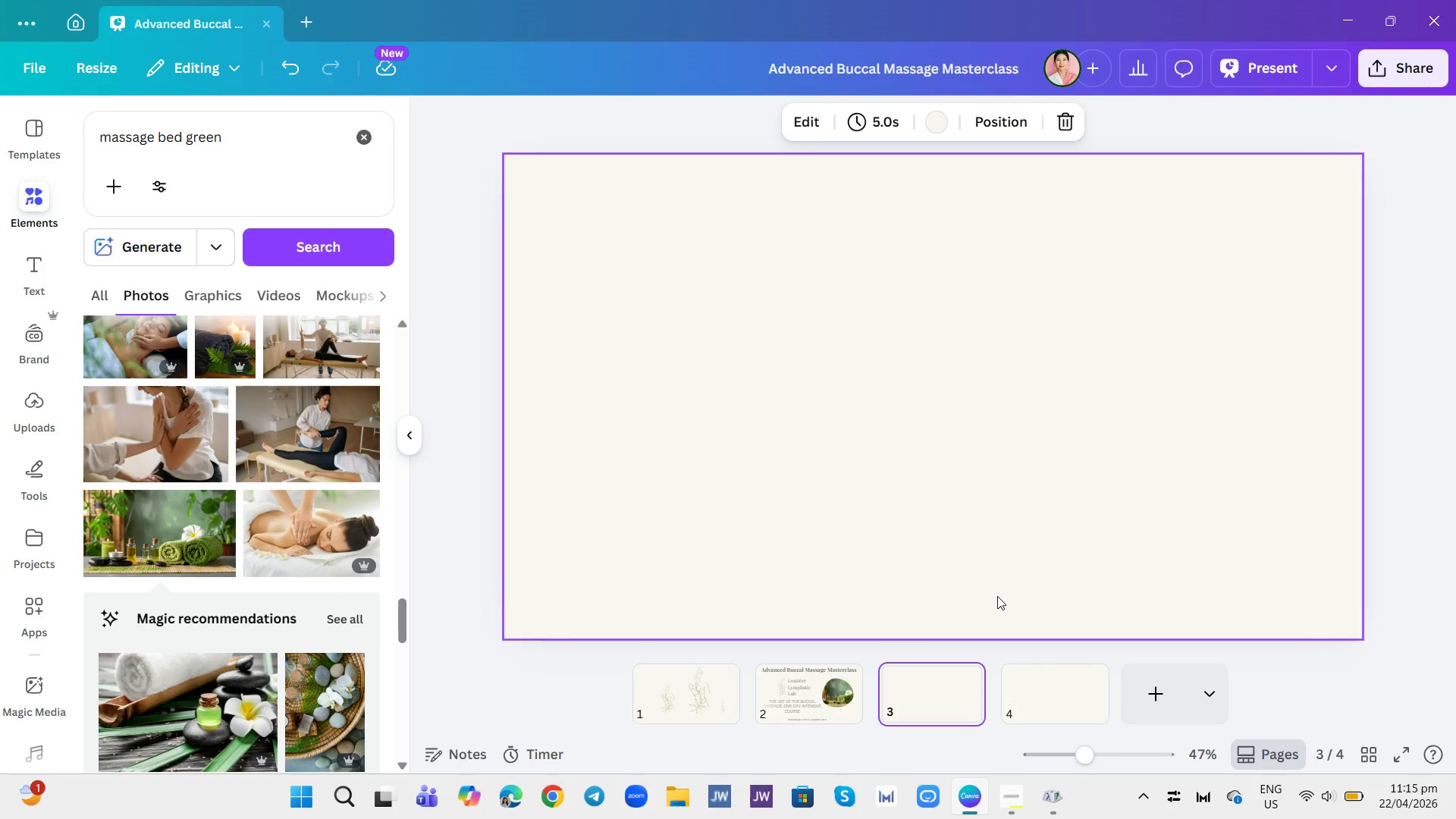 
left_click([801, 700])
 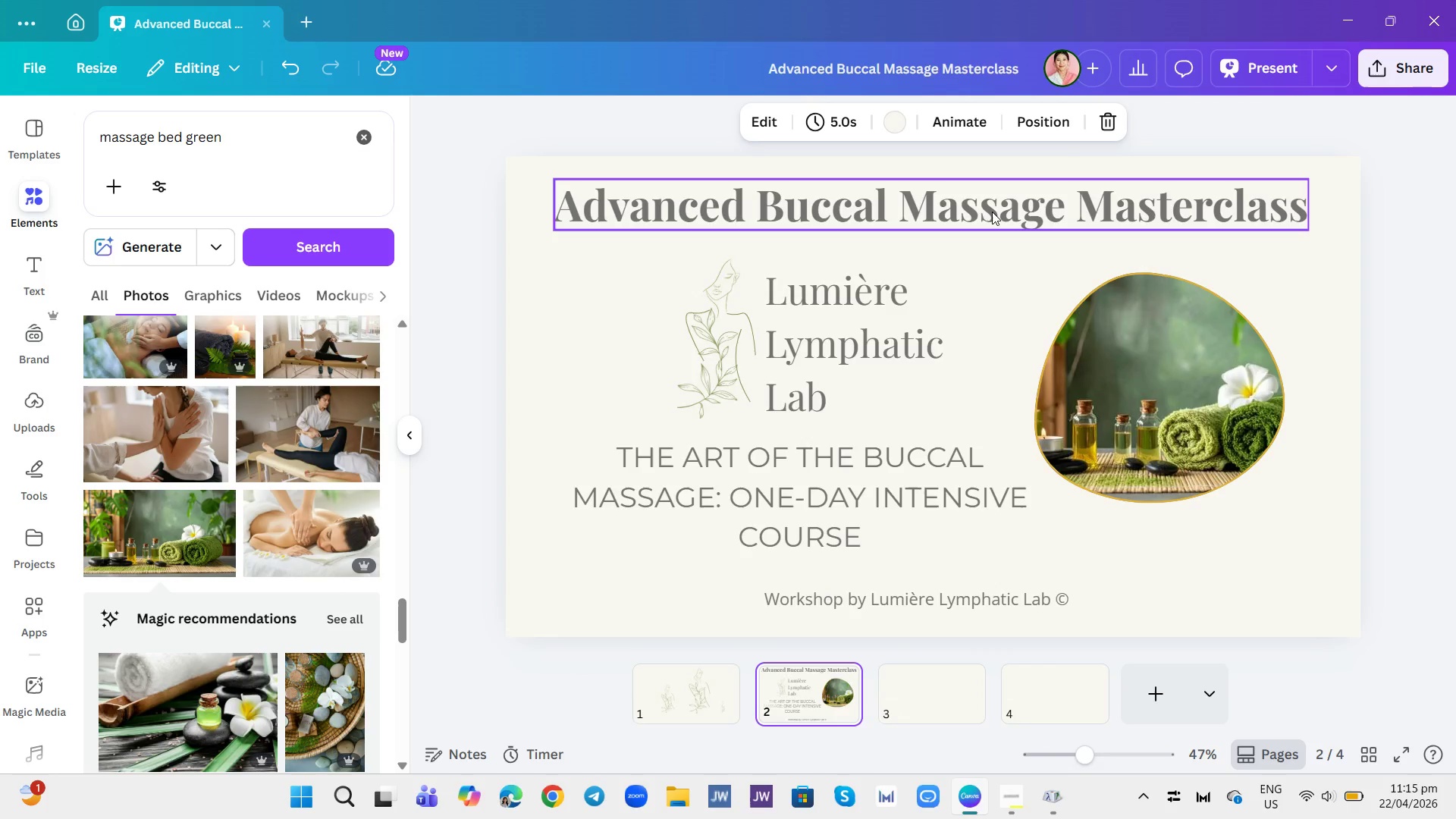 
left_click([992, 212])
 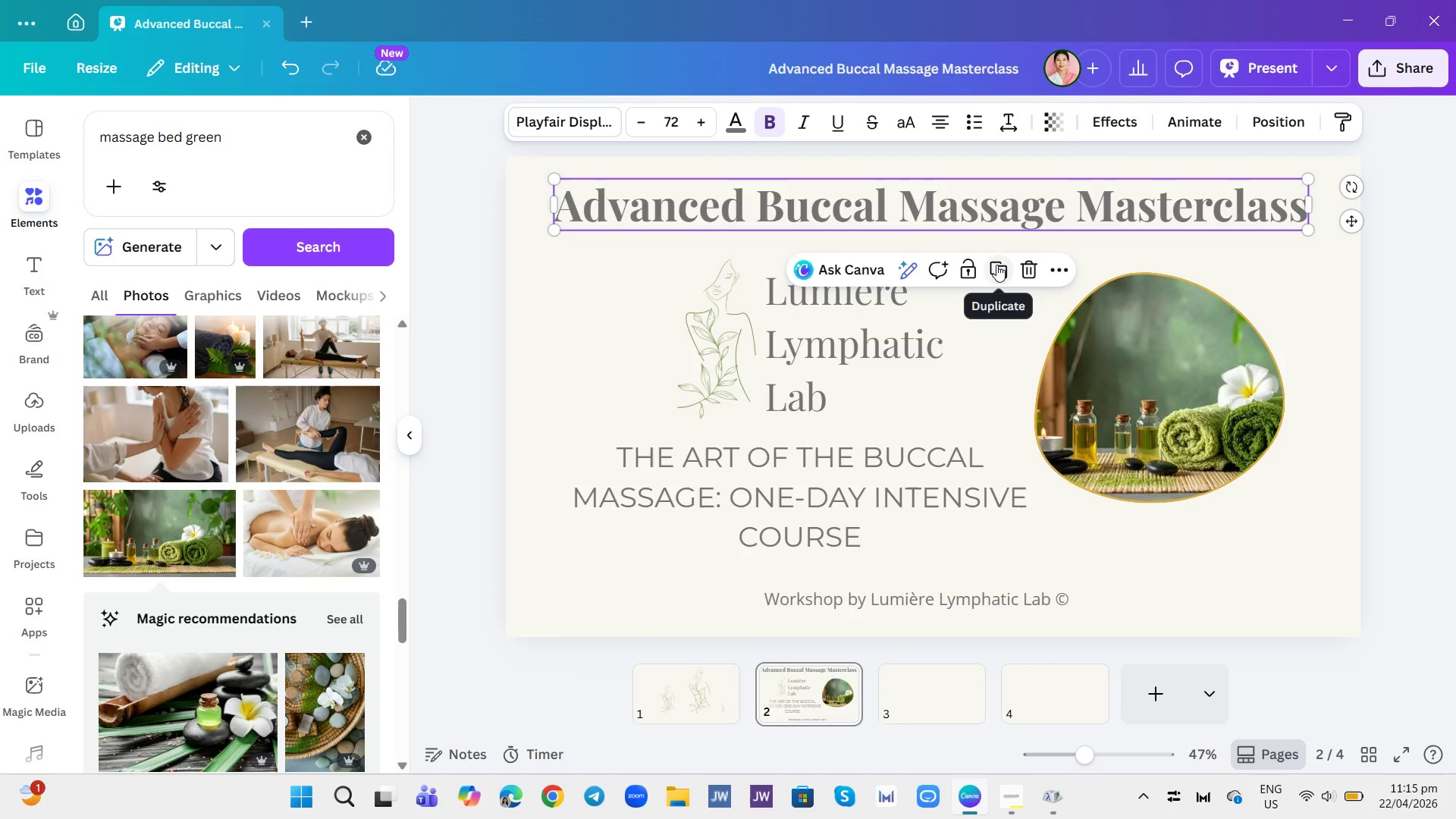 
key(Control+C)
 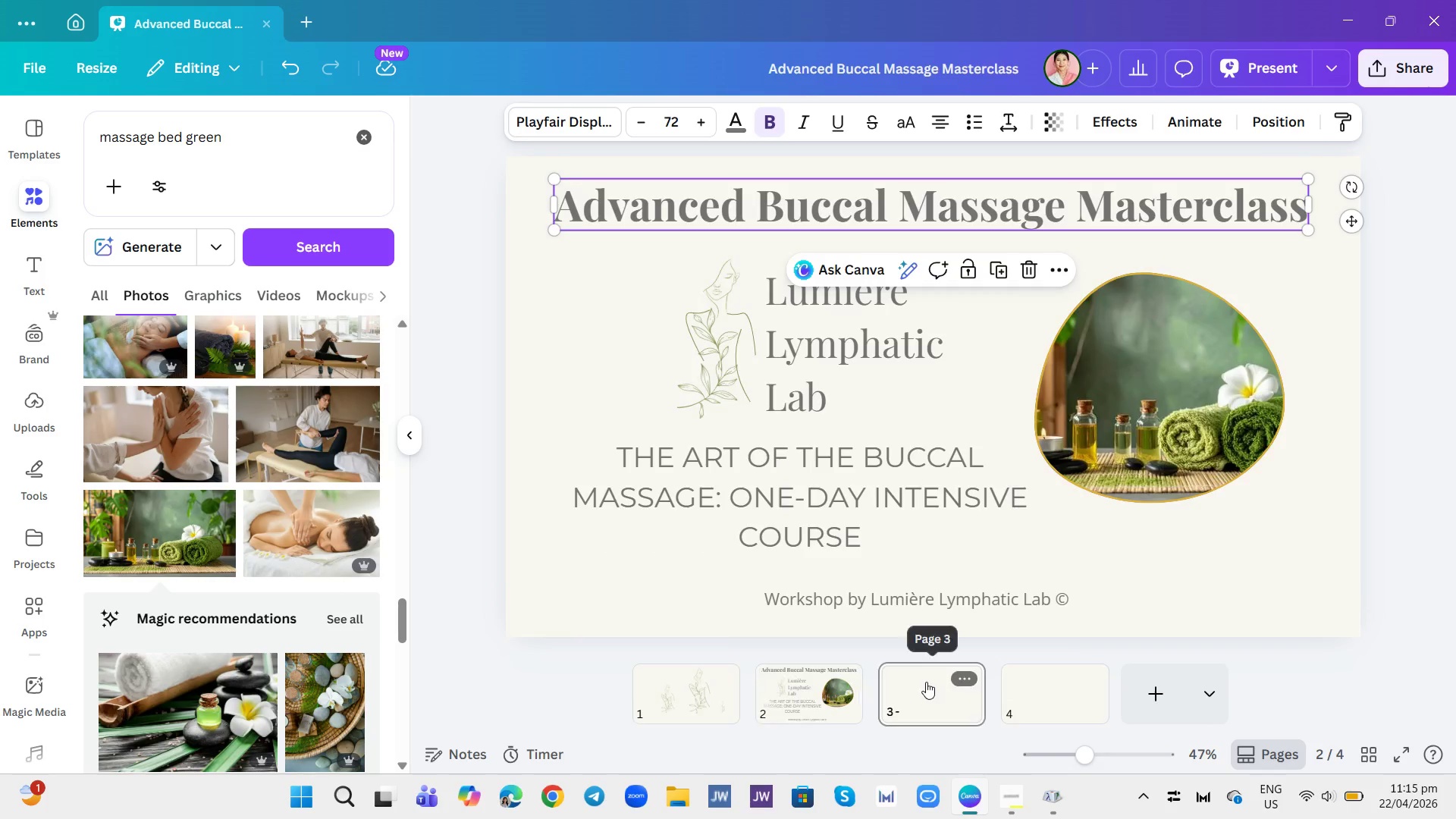 
left_click([830, 276])
 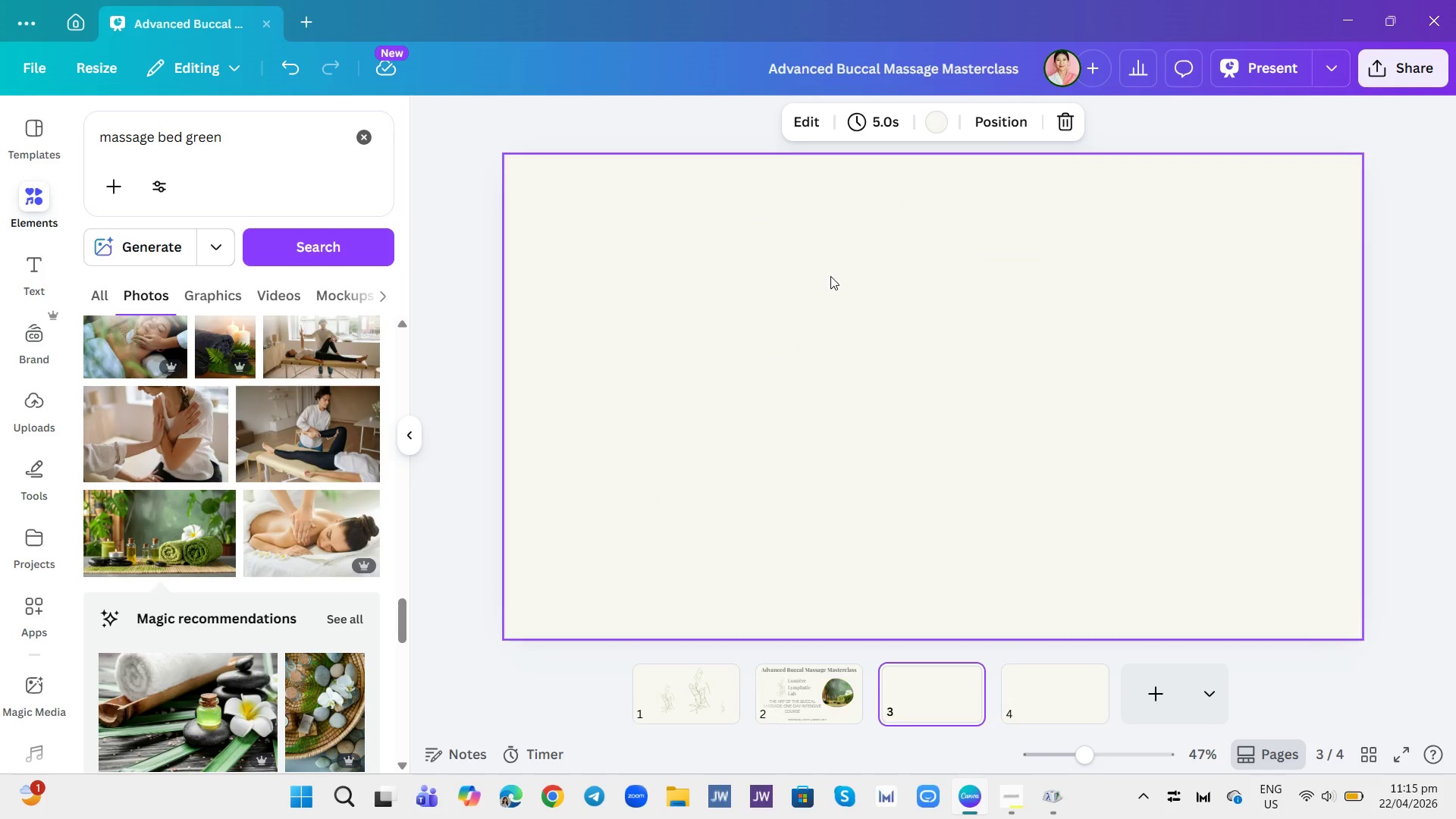 
key(Control+V)
 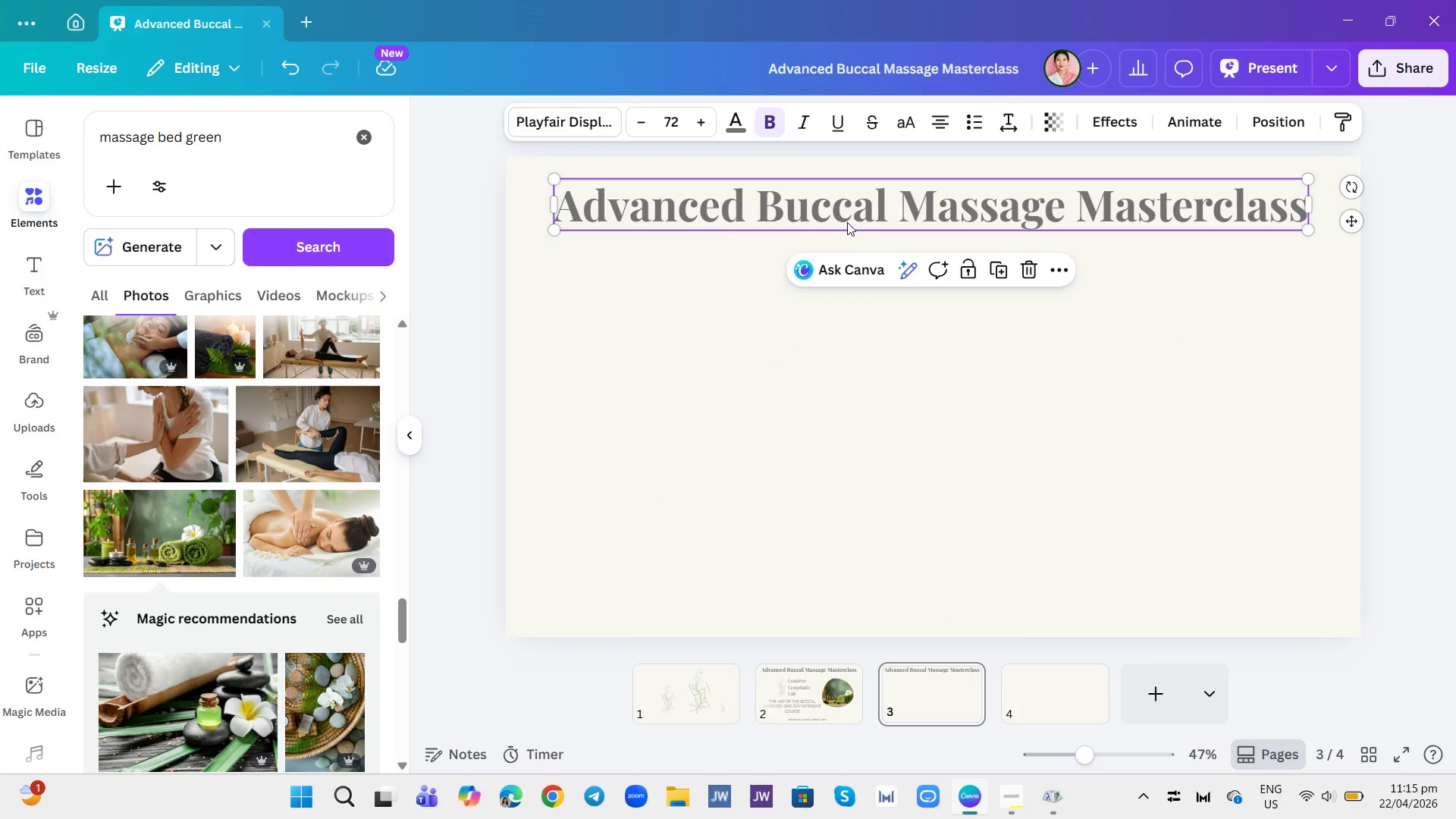 
left_click([848, 212])
 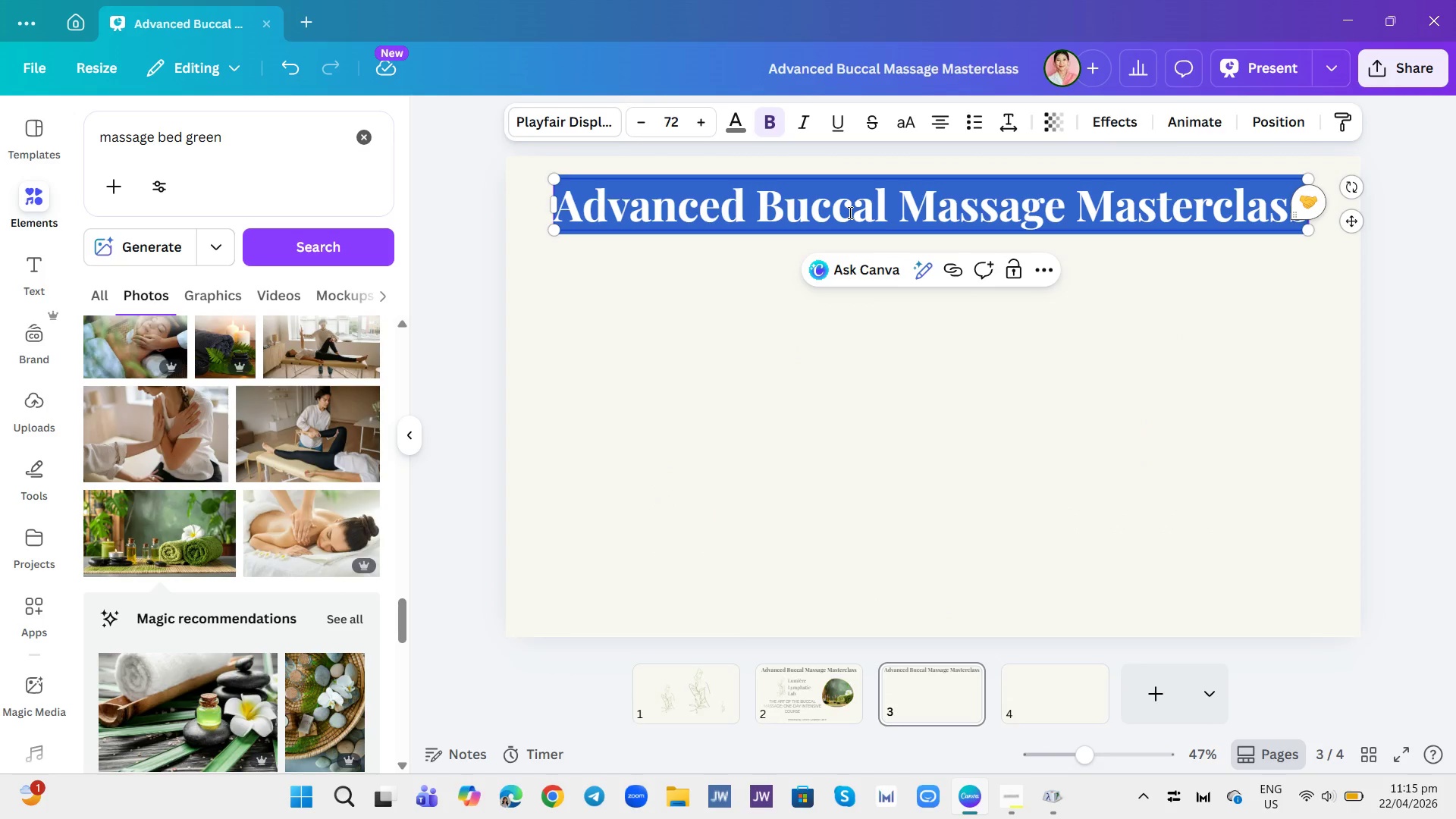 
wait(7.83)
 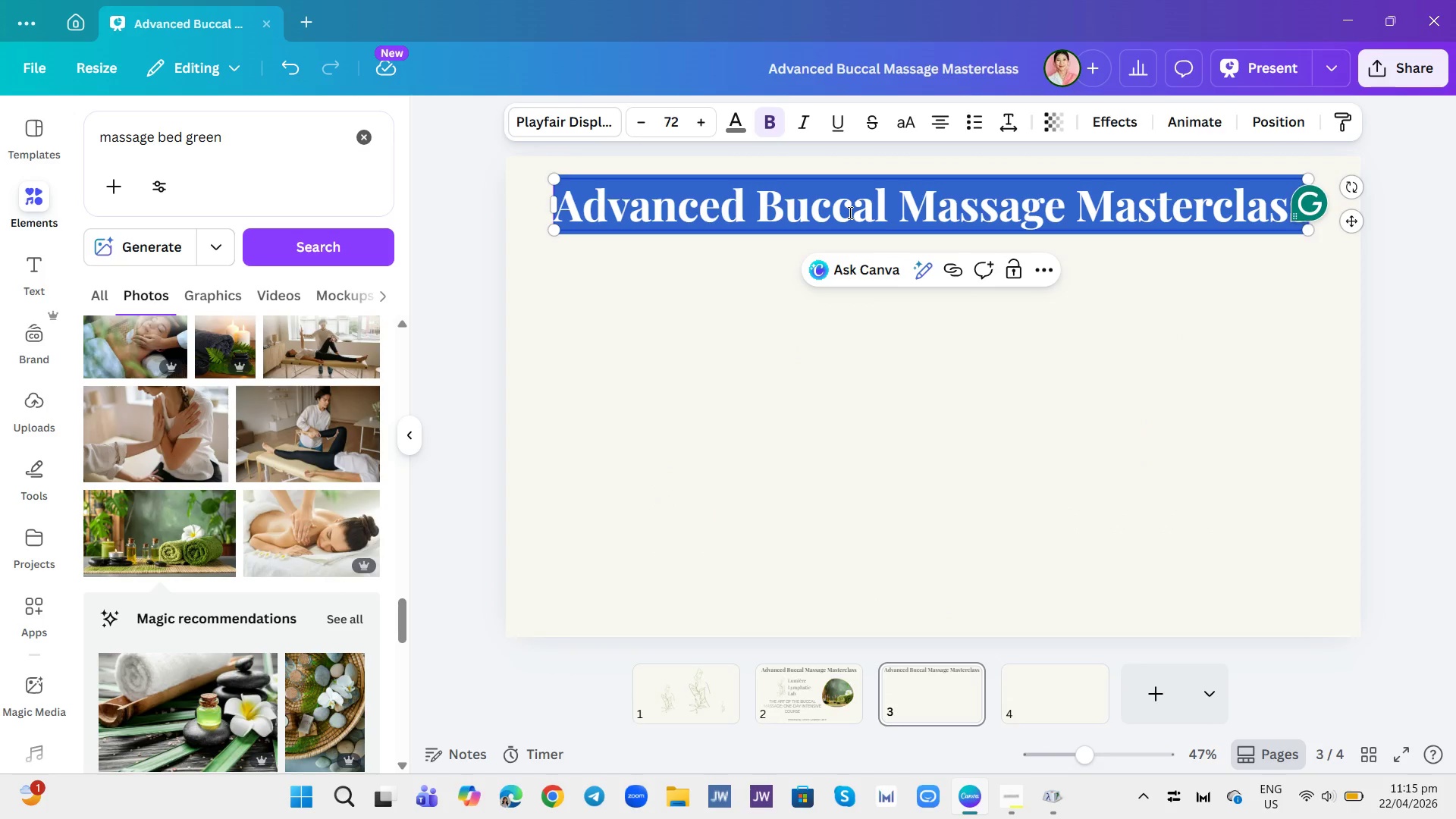 
left_click([1021, 795])